 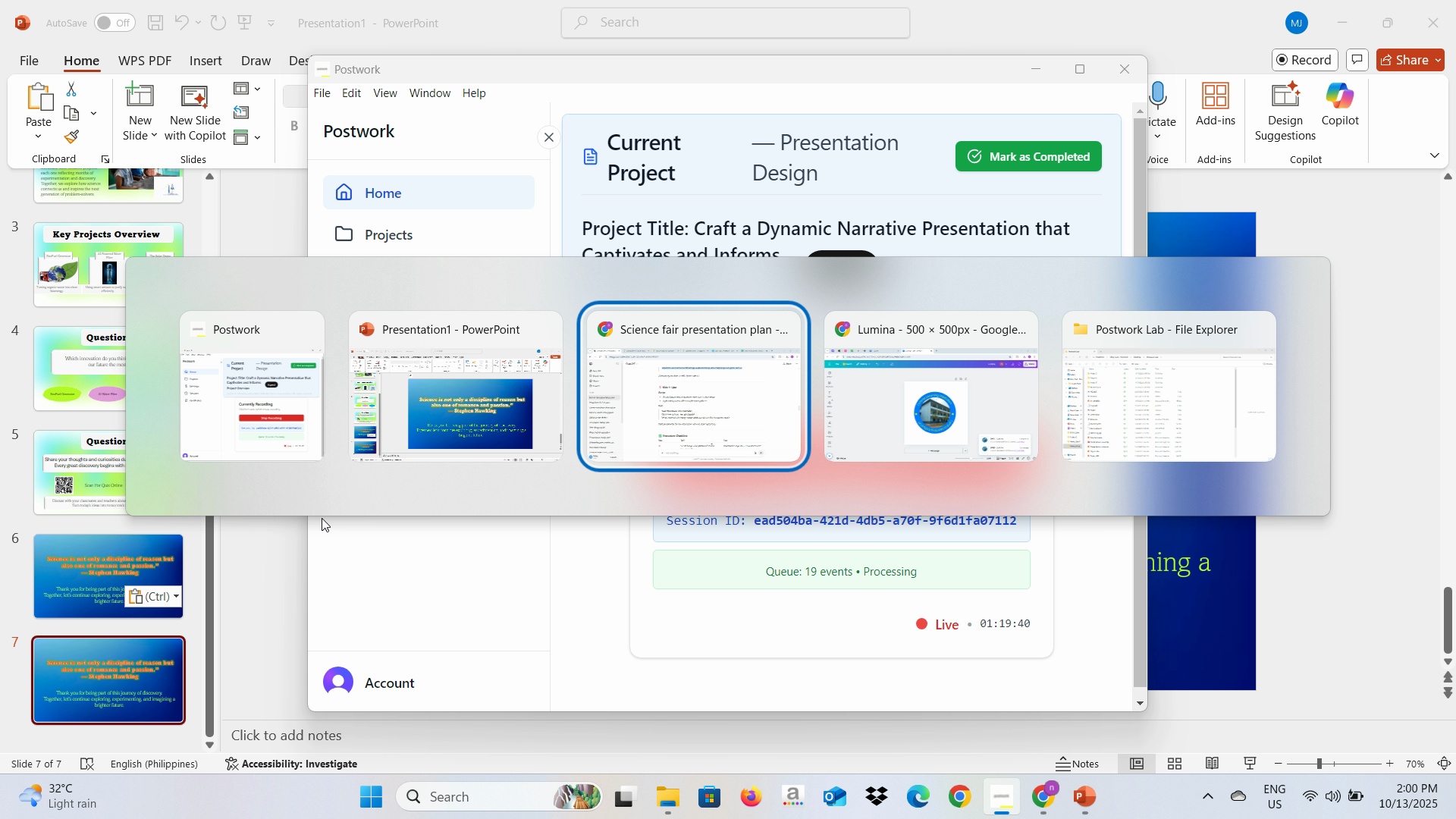 
key(Alt+Tab)
 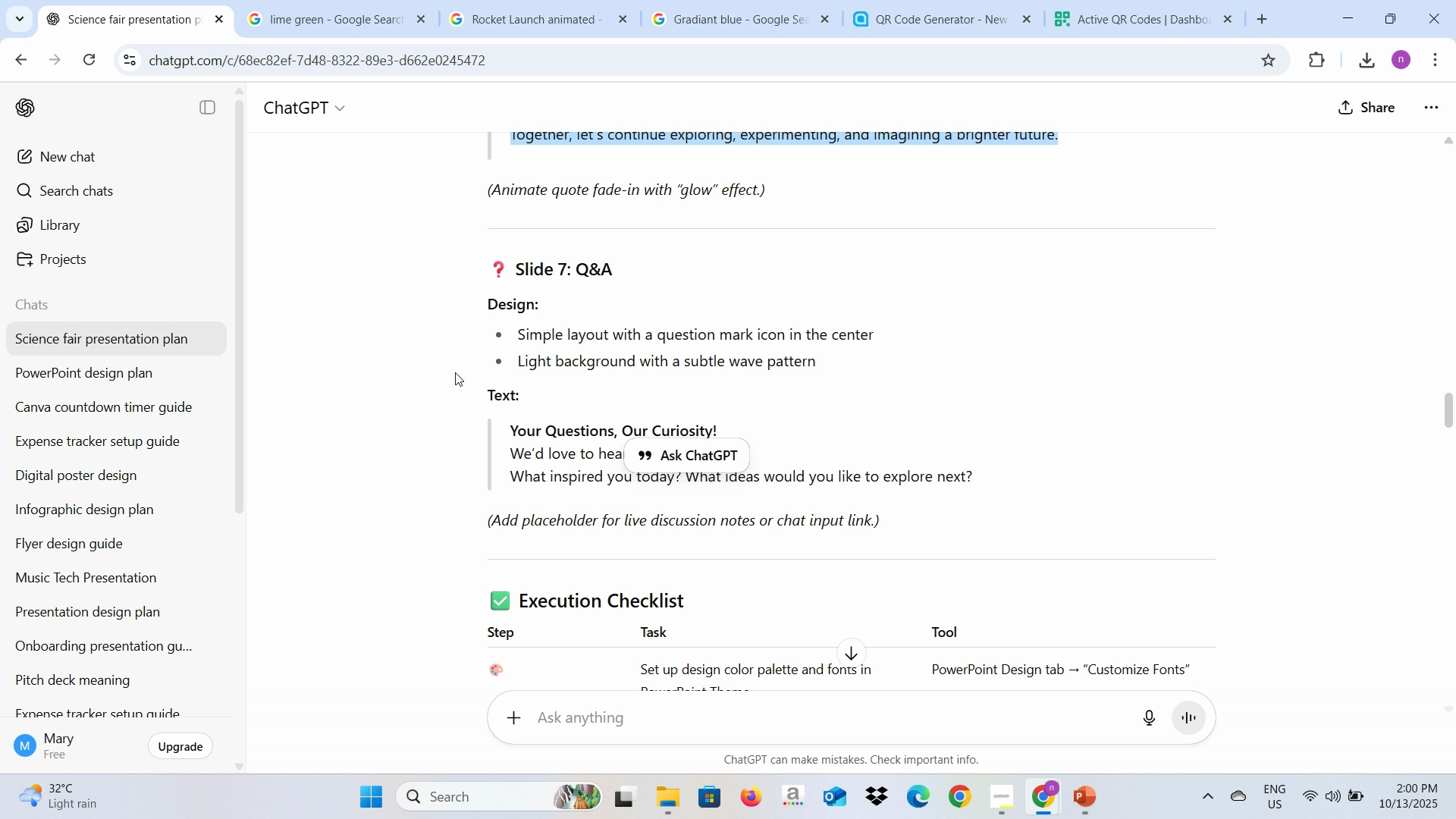 
scroll: coordinate [479, 375], scroll_direction: down, amount: 2.0
 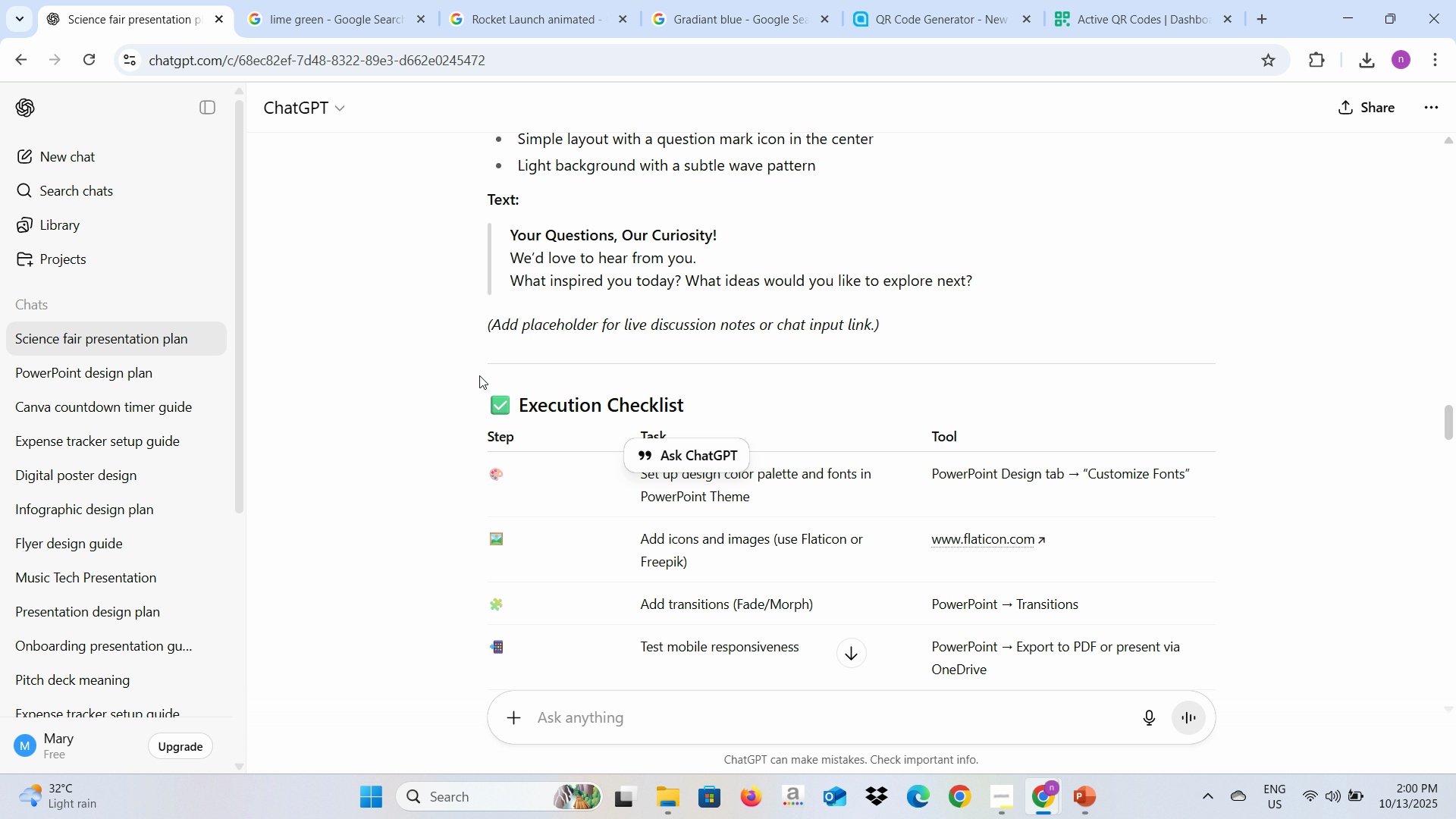 
scroll: coordinate [479, 375], scroll_direction: up, amount: 6.0
 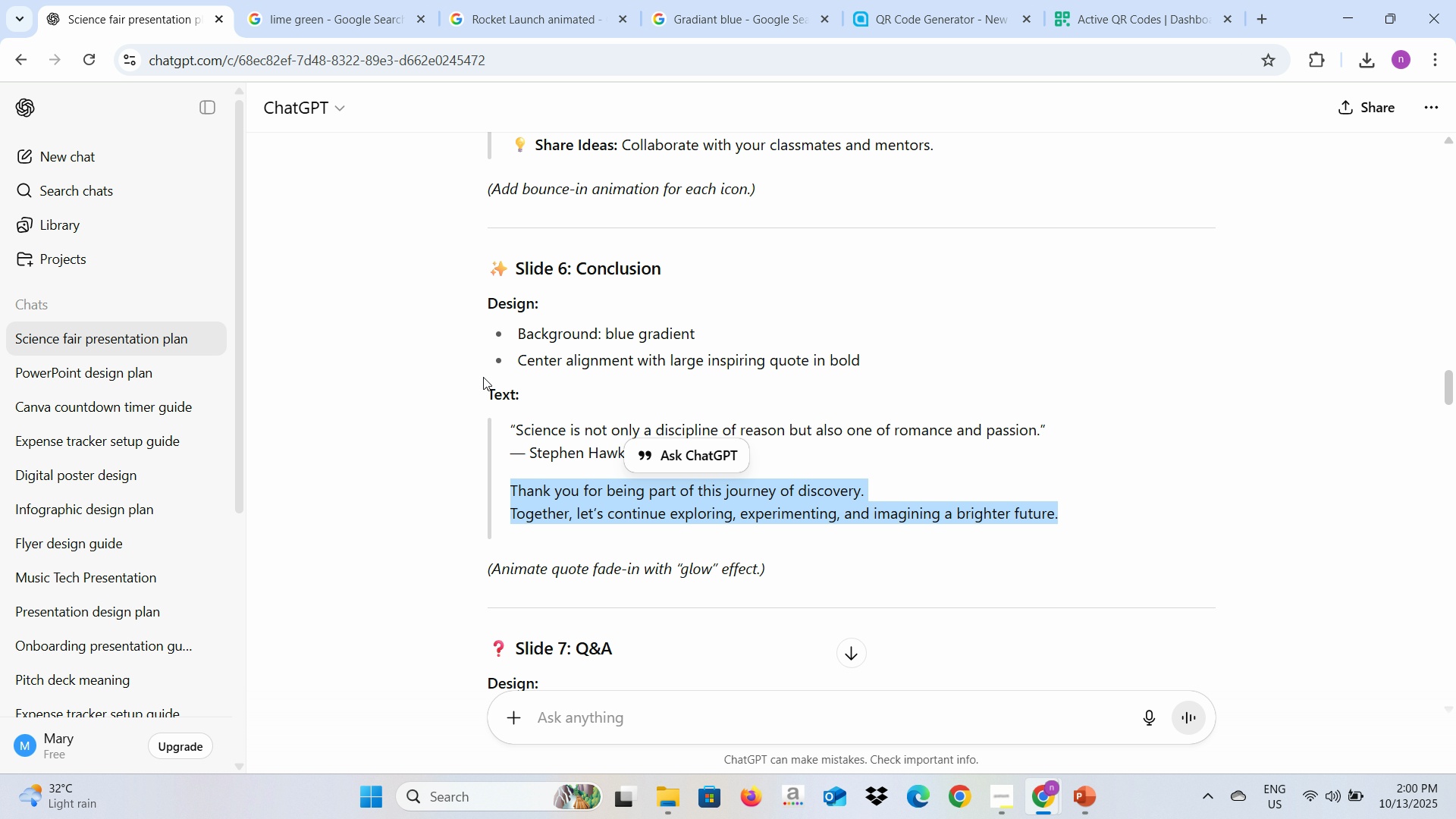 
key(Alt+Tab)
 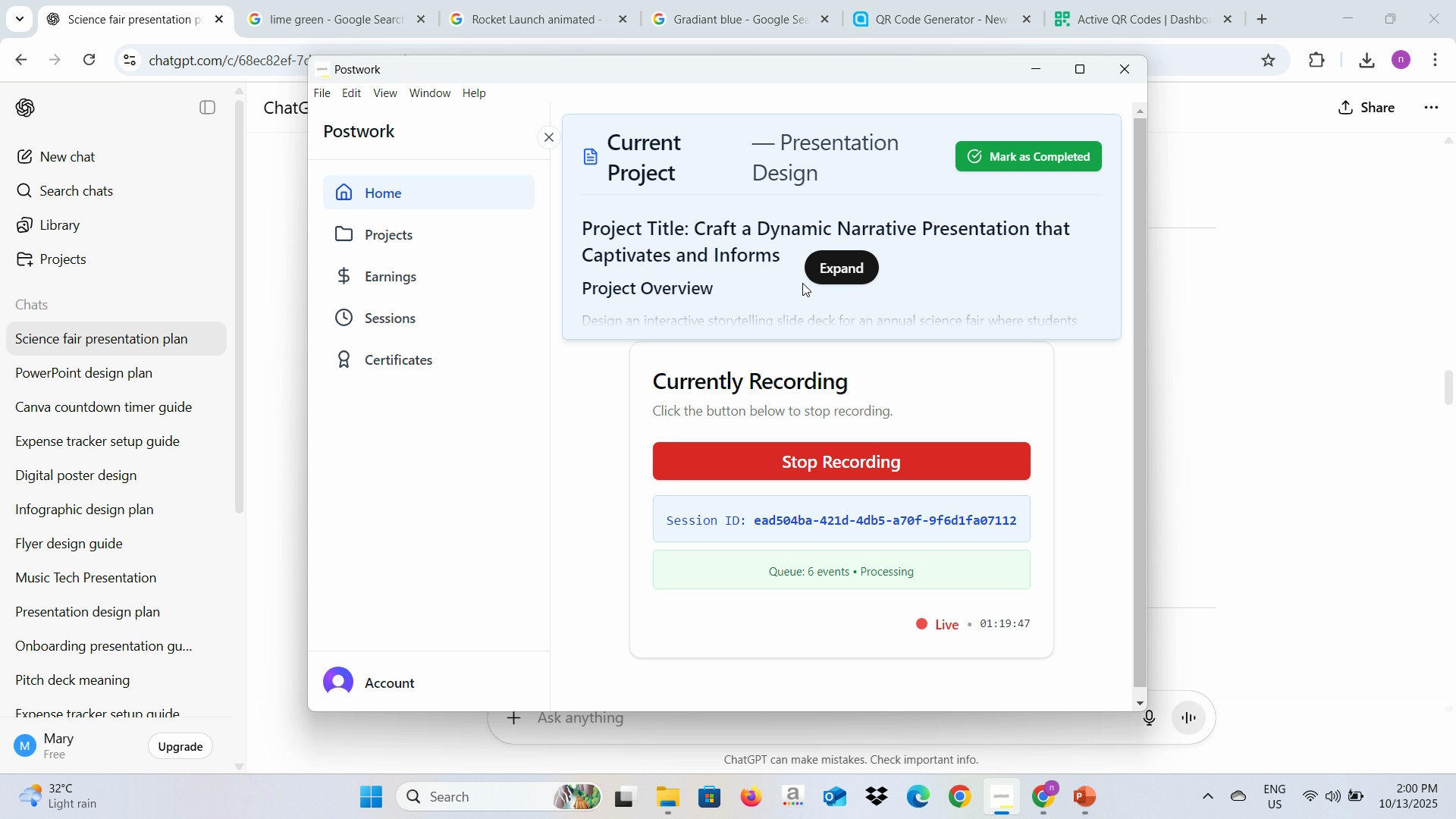 
left_click([838, 262])
 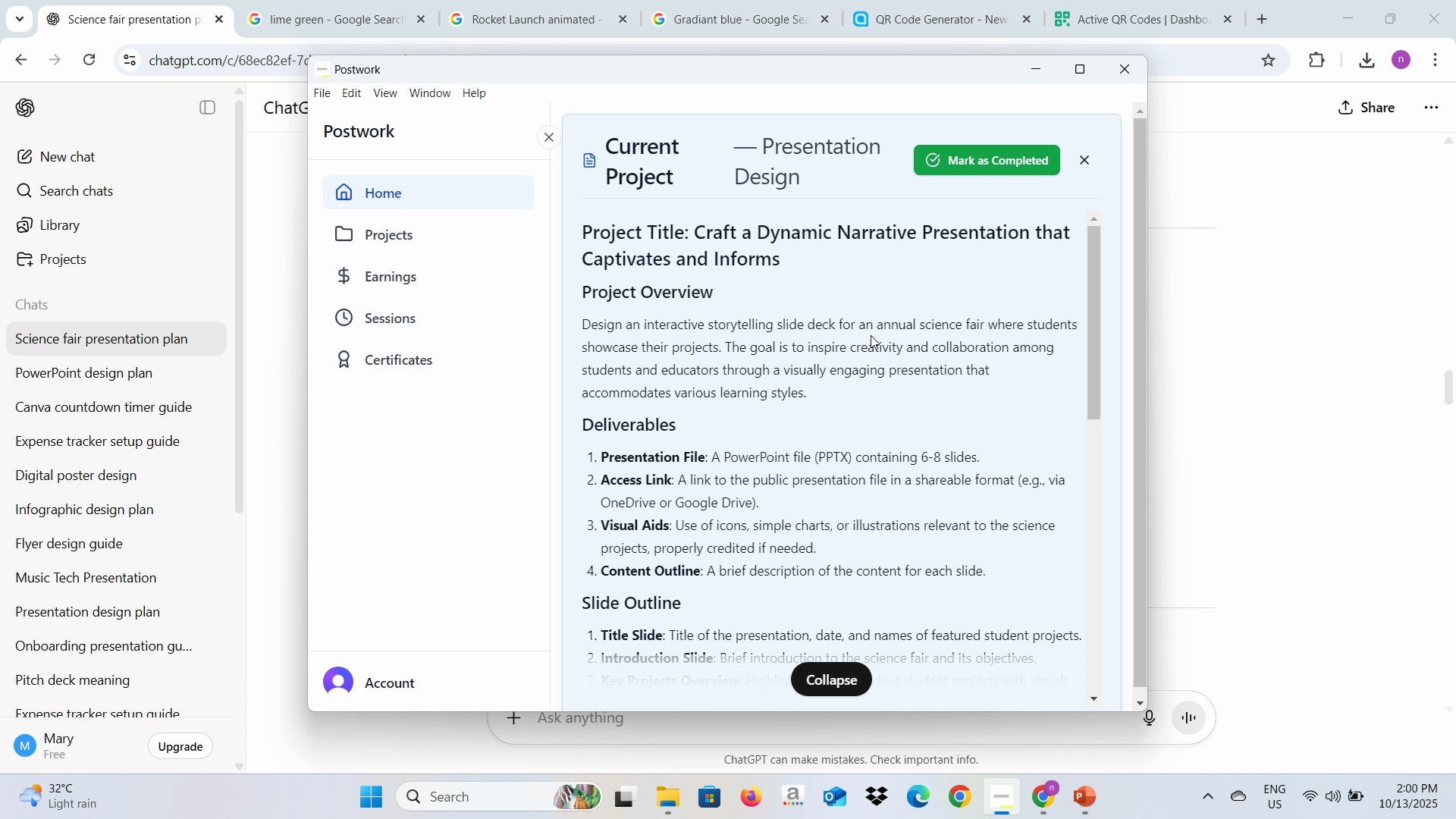 
scroll: coordinate [871, 335], scroll_direction: down, amount: 2.0
 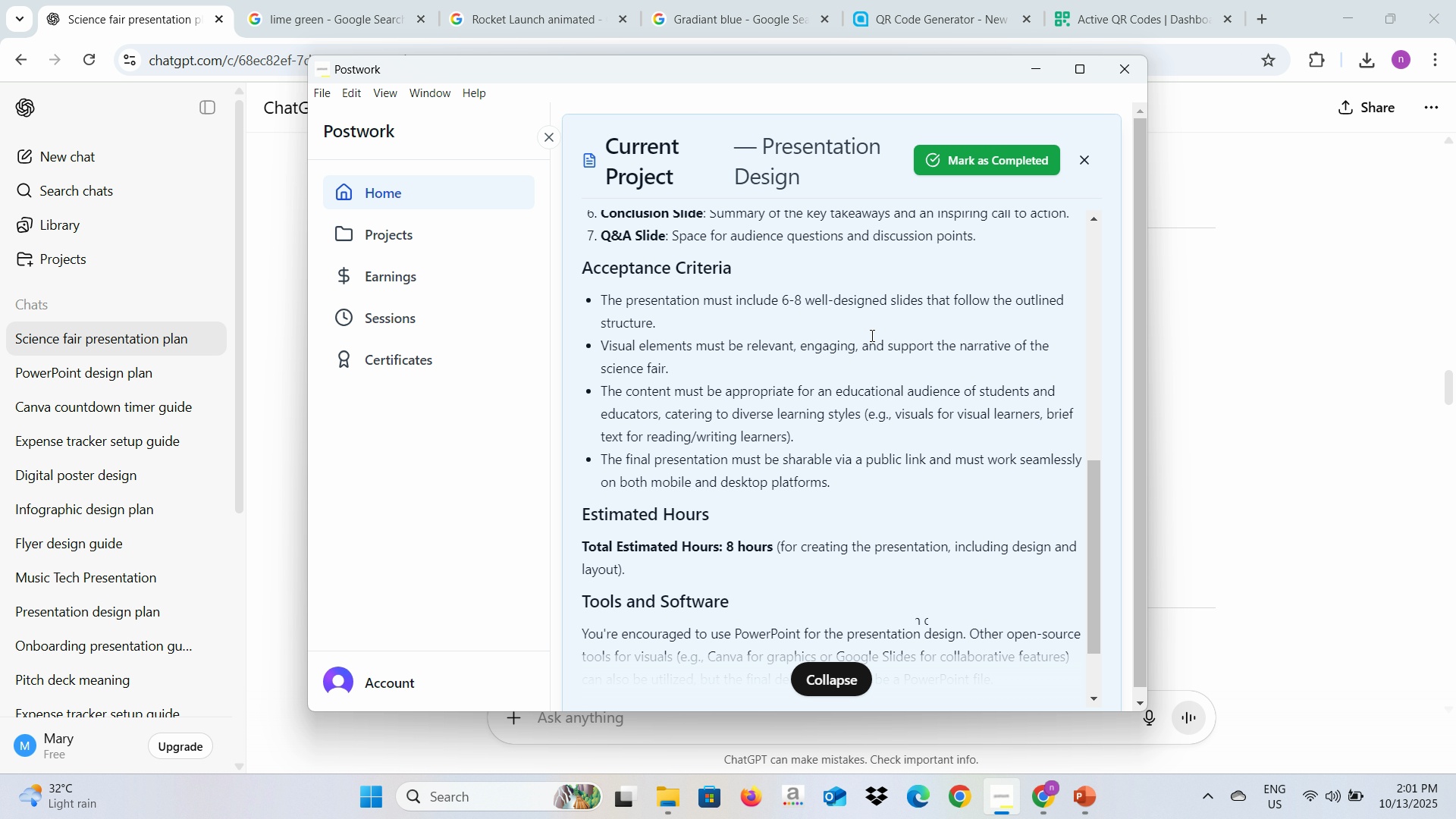 
scroll: coordinate [871, 335], scroll_direction: up, amount: 3.0
 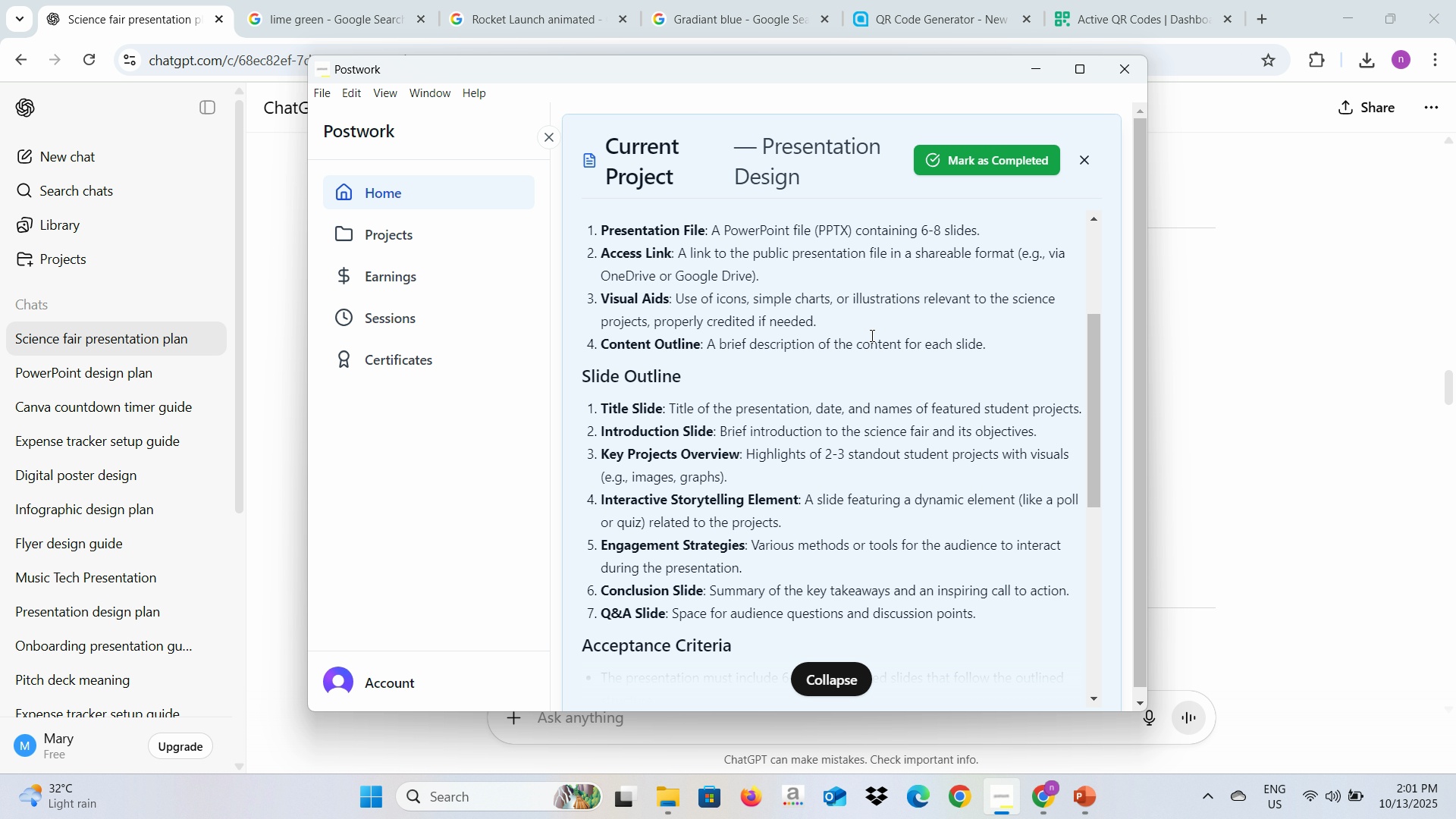 
wait(9.84)
 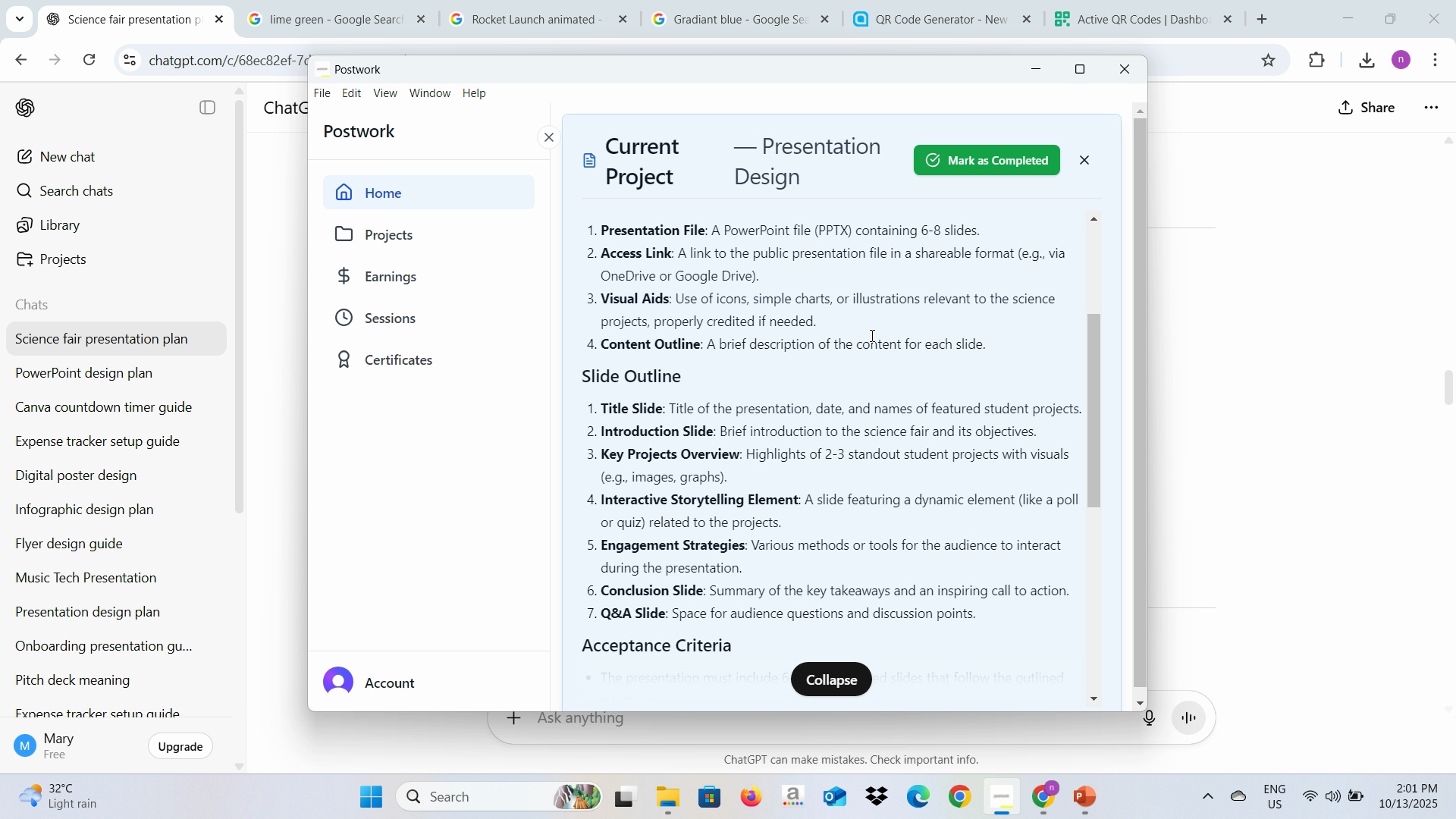 
left_click([264, 392])
 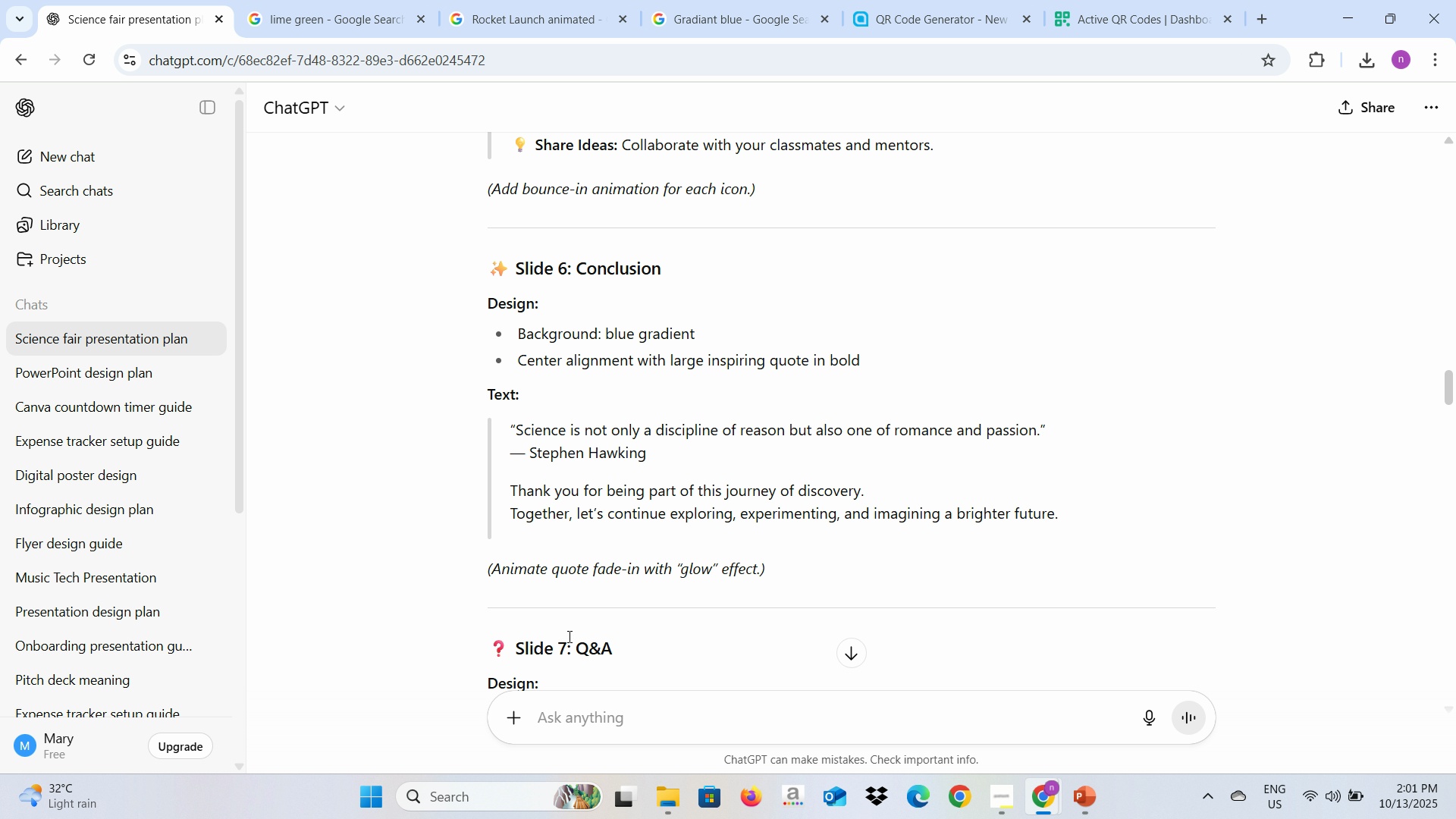 
scroll: coordinate [568, 636], scroll_direction: down, amount: 2.0
 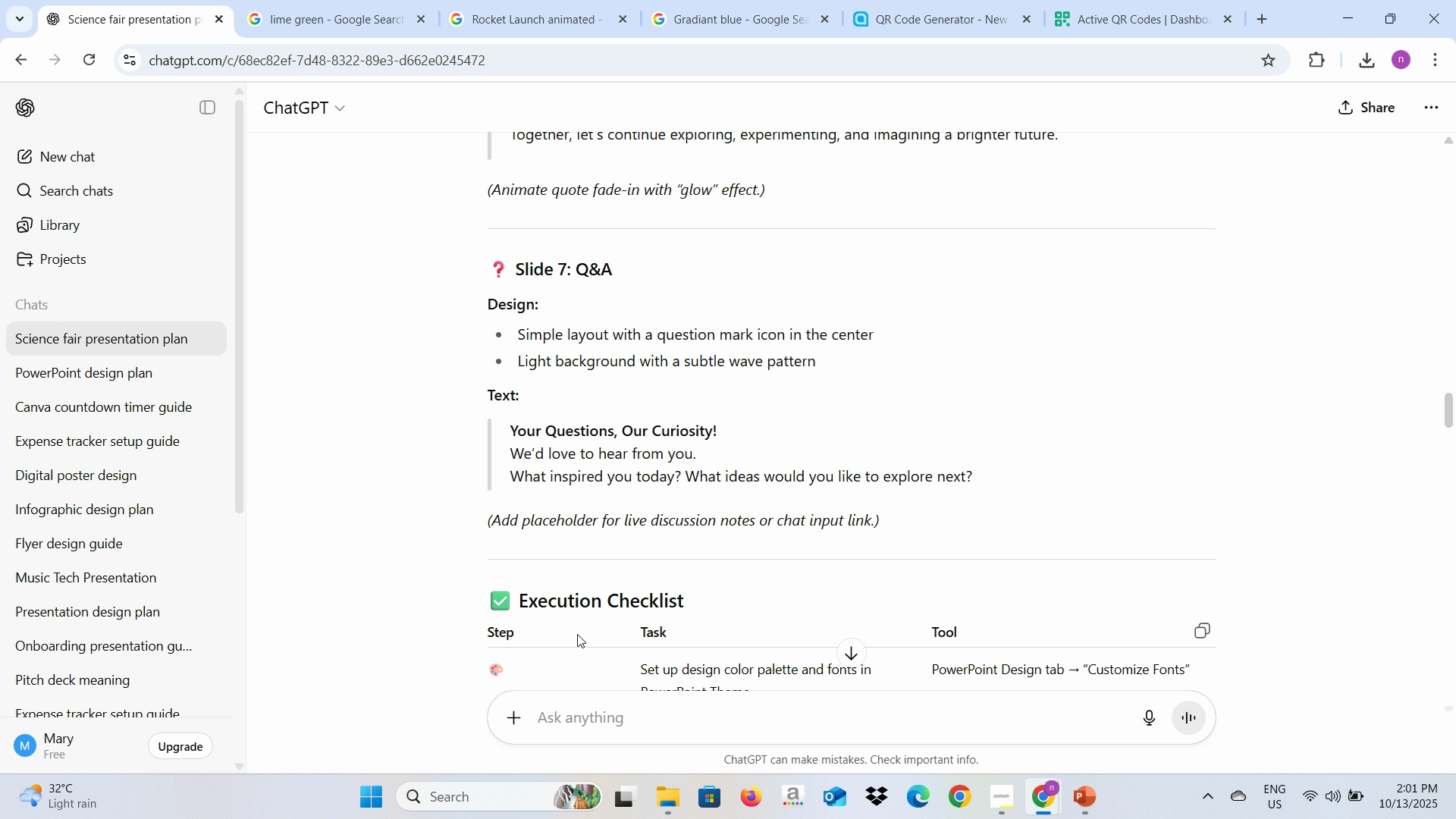 
wait(12.25)
 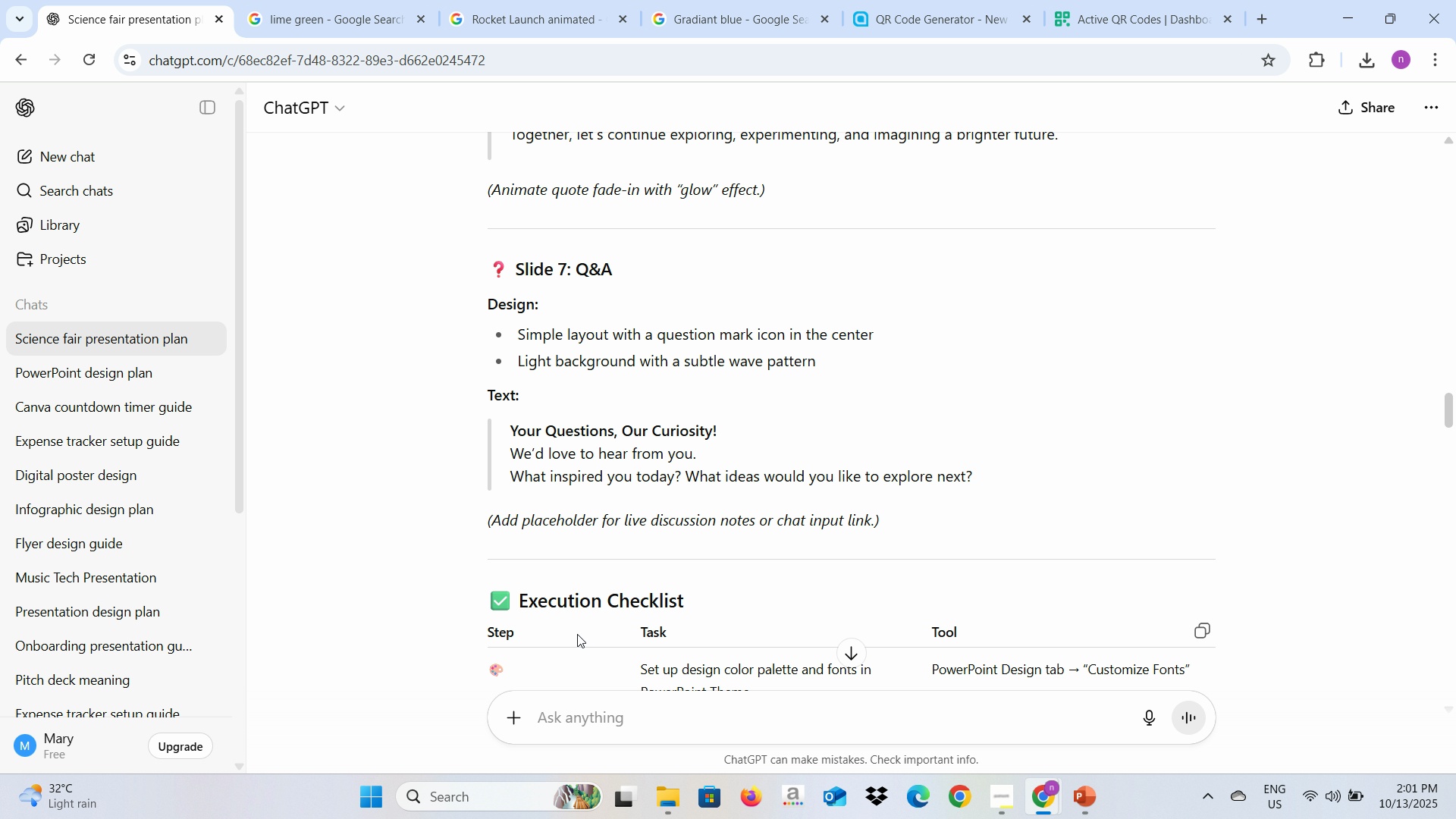 
left_click([651, 27])
 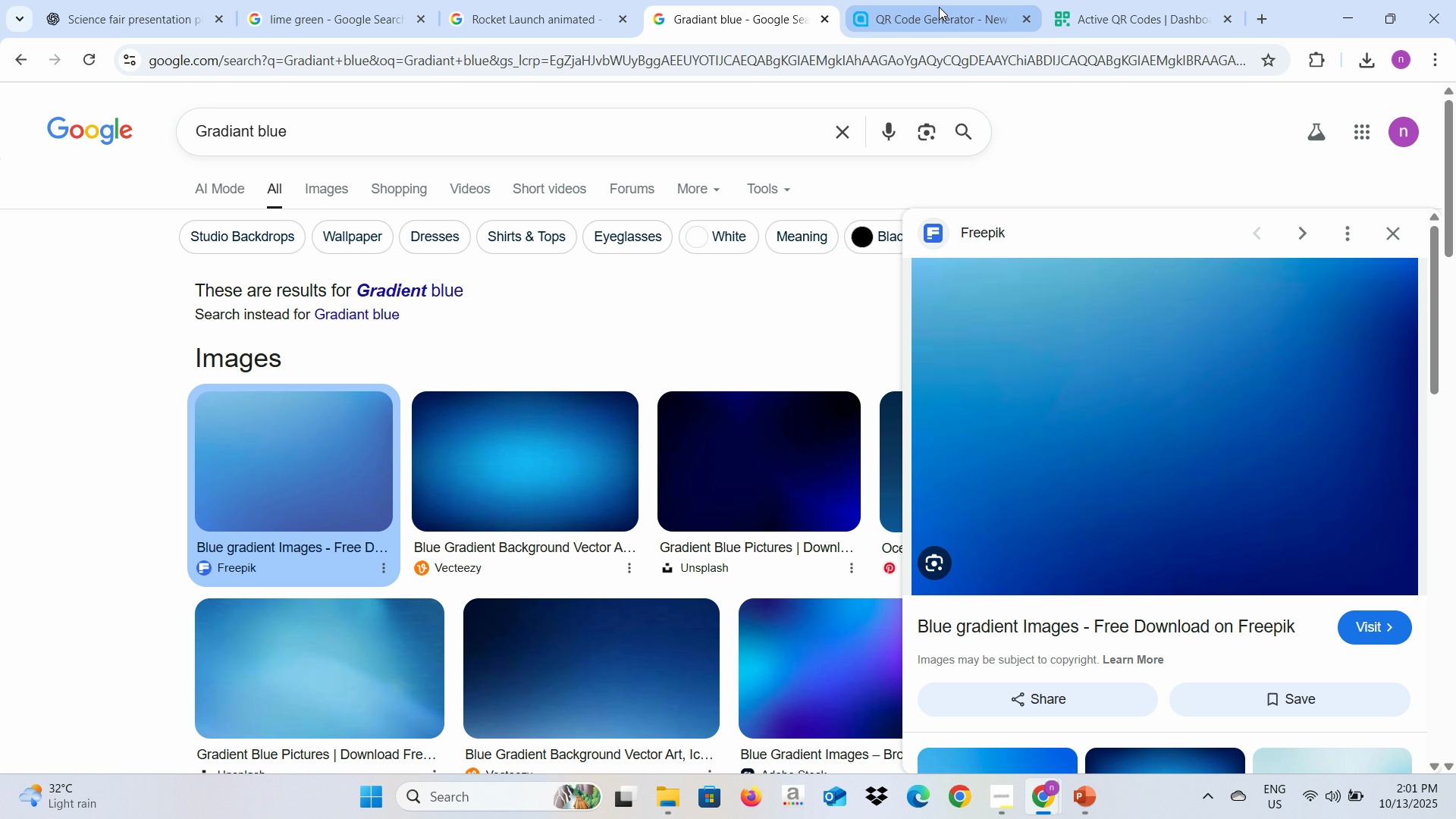 
left_click([939, 7])
 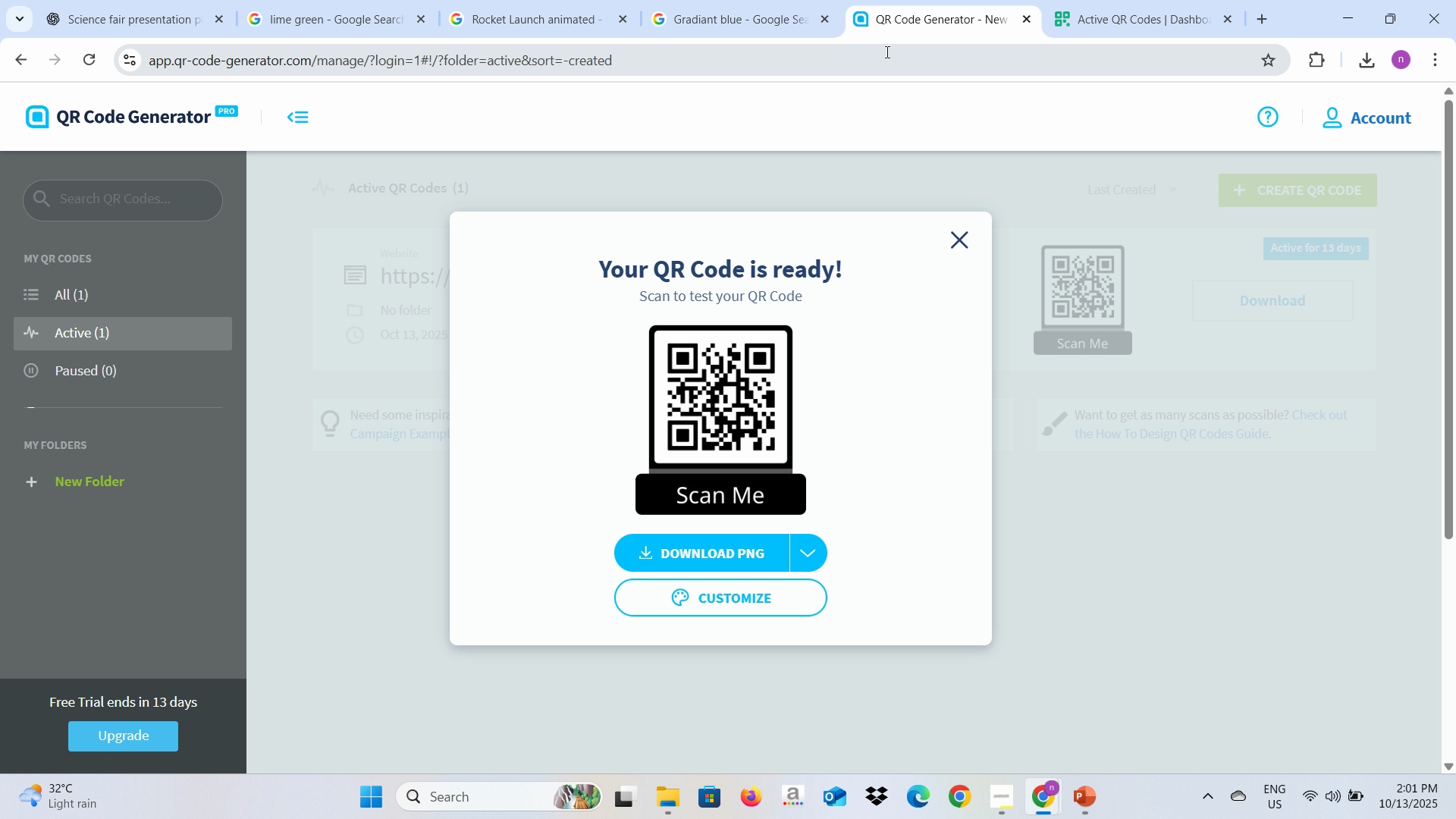 
left_click([886, 52])
 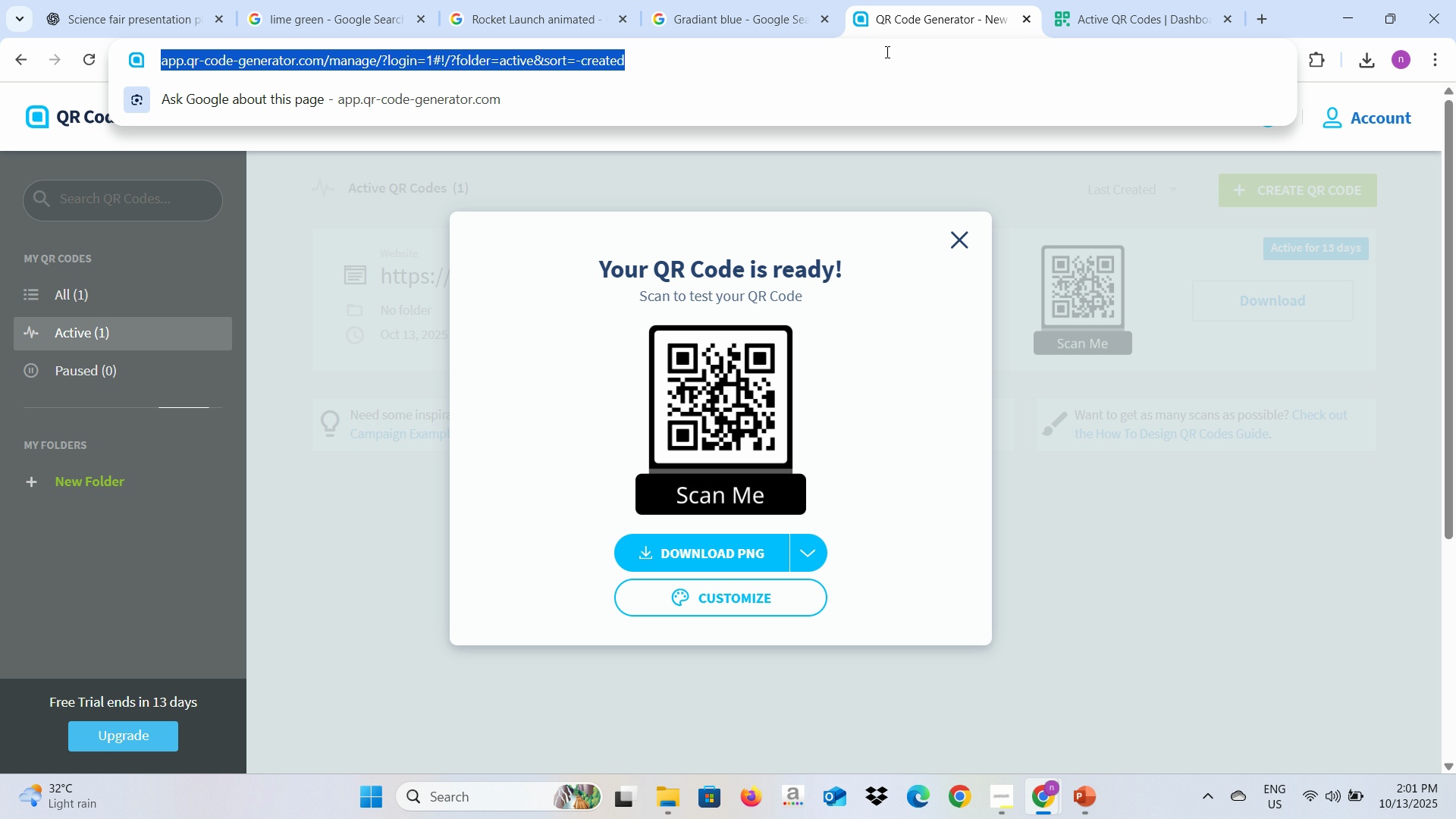 
type(Subtle wave in)
key(Backspace)
key(Backspace)
key(Backspace)
type( patter in white background)
 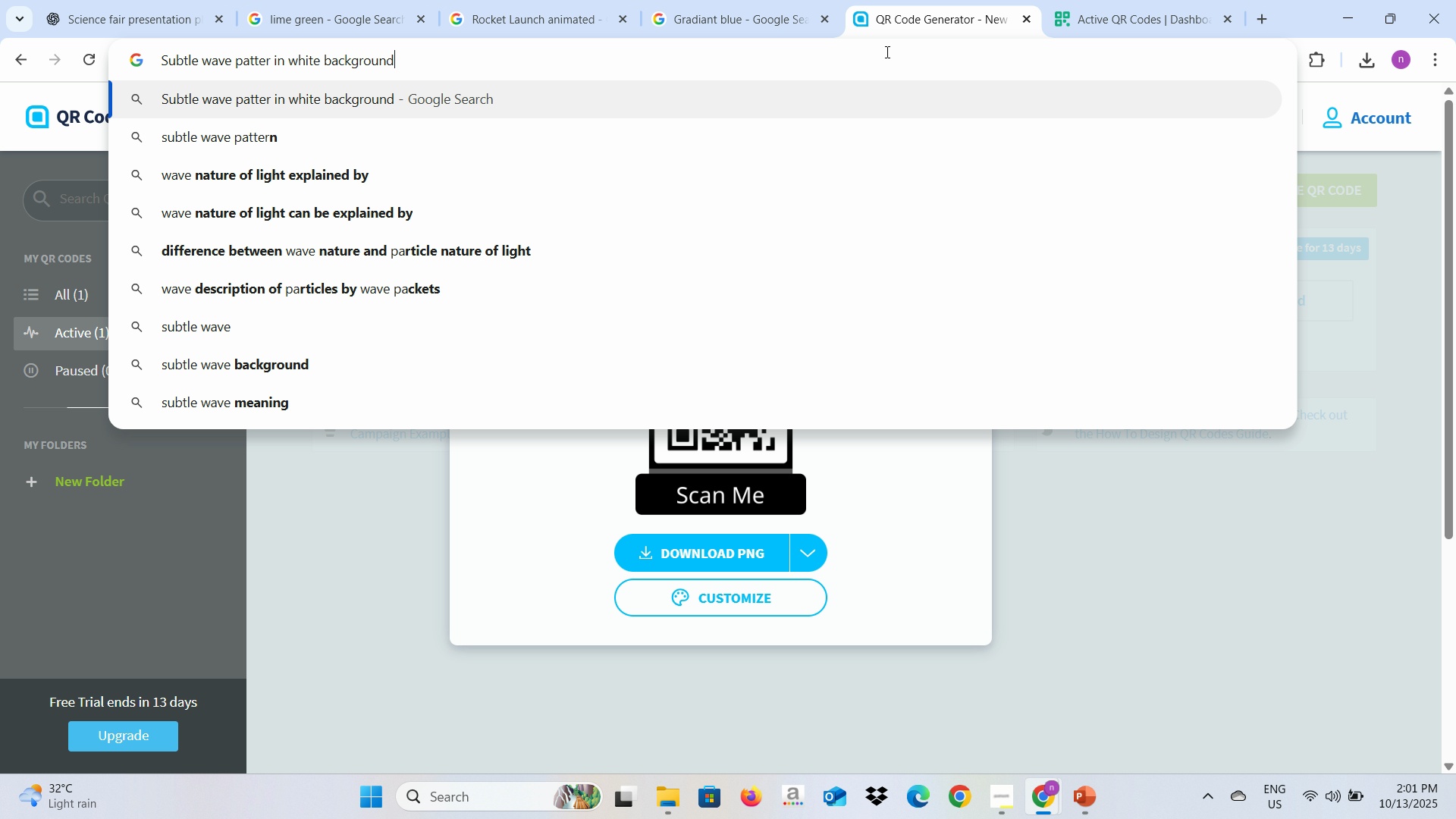 
key(Enter)
 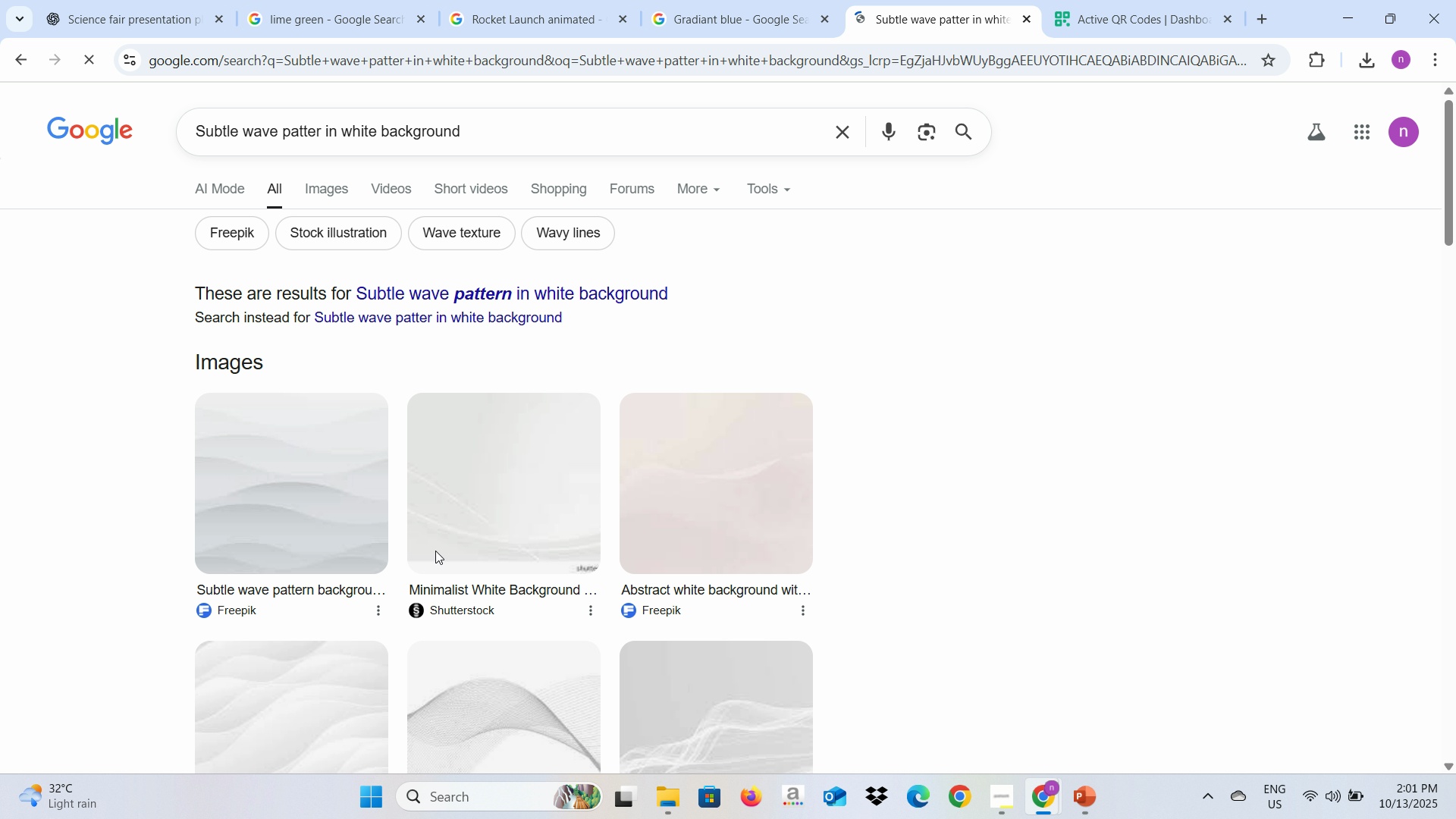 
scroll: coordinate [698, 462], scroll_direction: down, amount: 5.0
 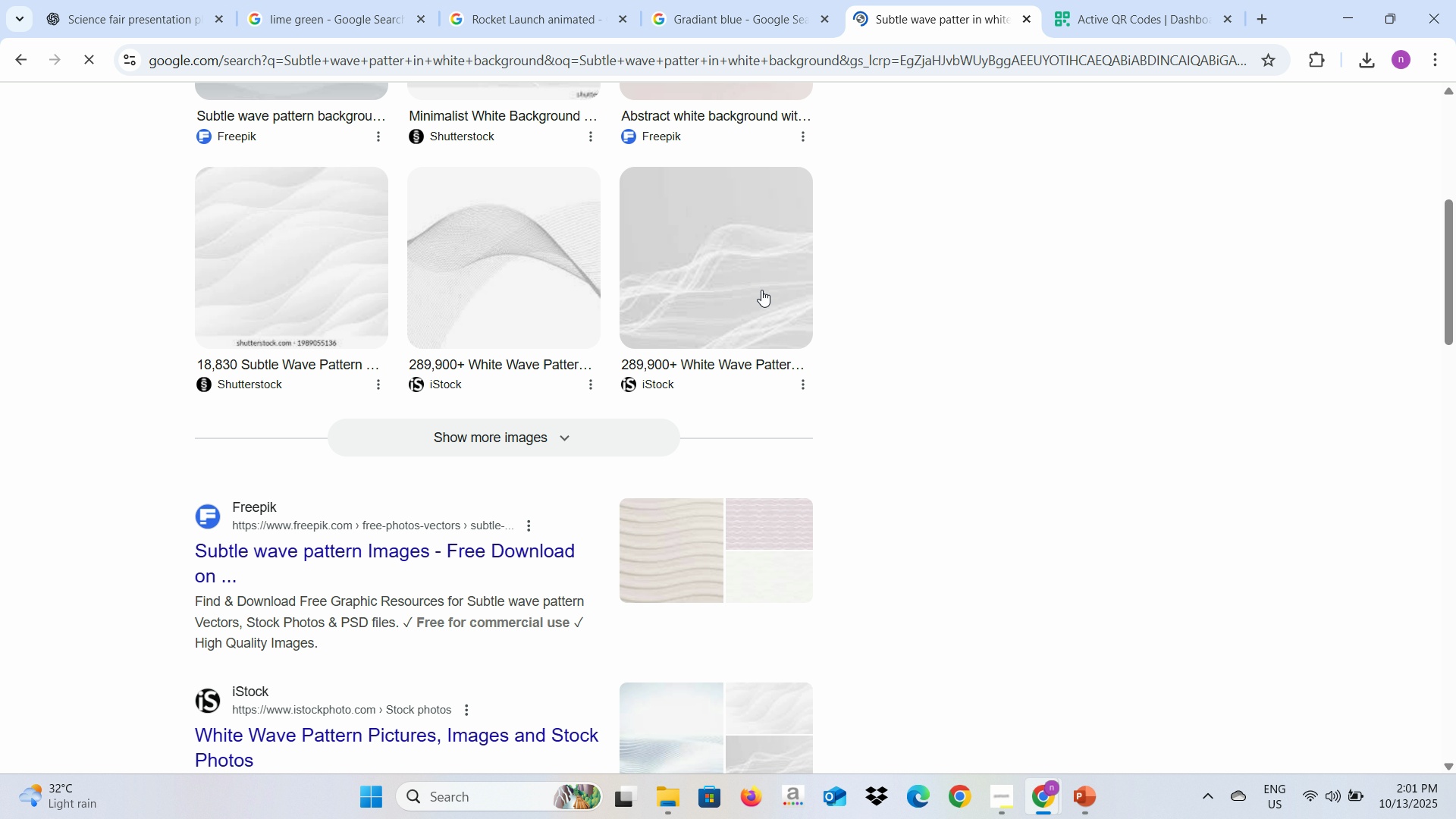 
left_click([761, 290])
 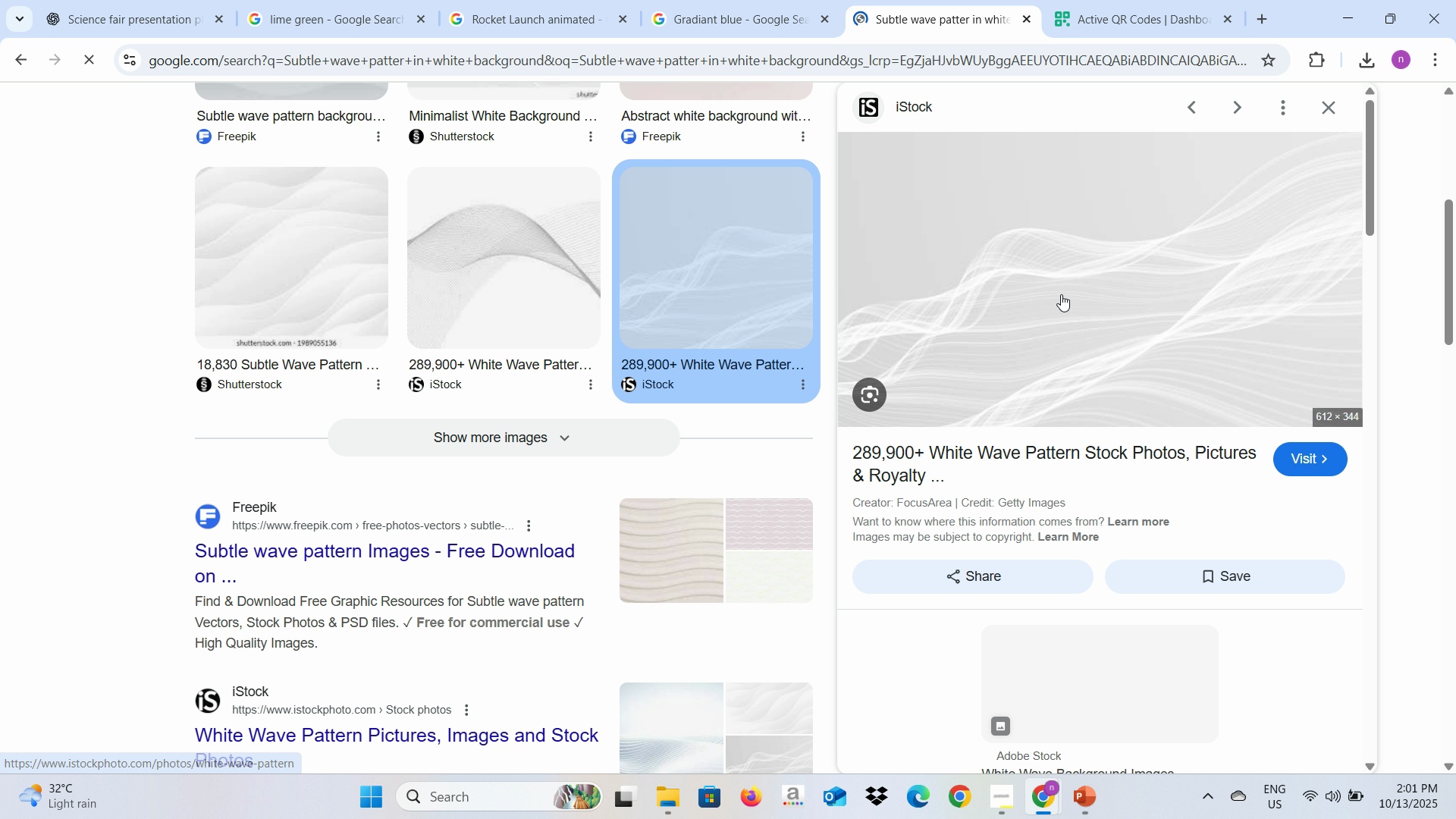 
right_click([1059, 307])
 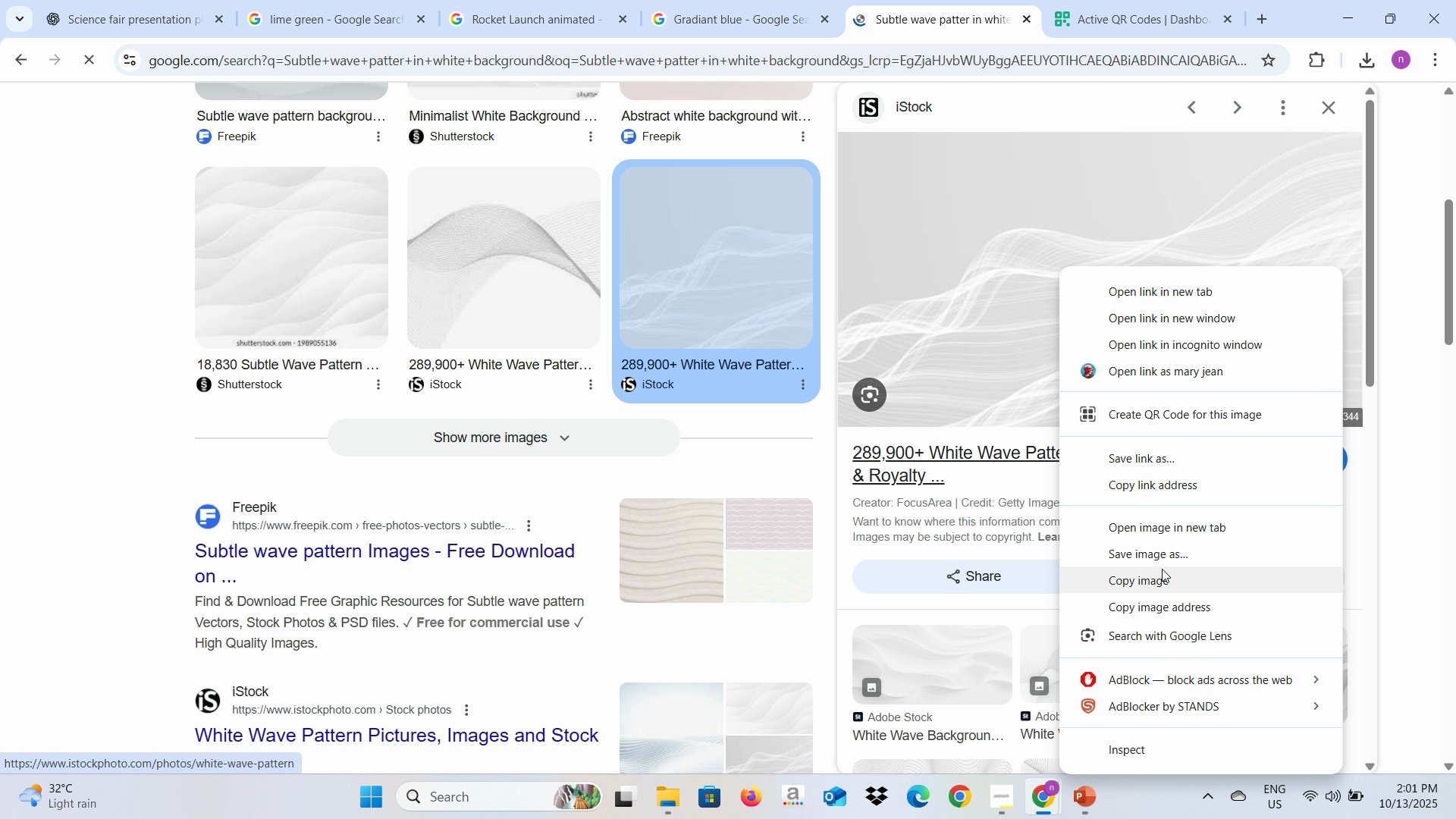 
left_click([1162, 573])
 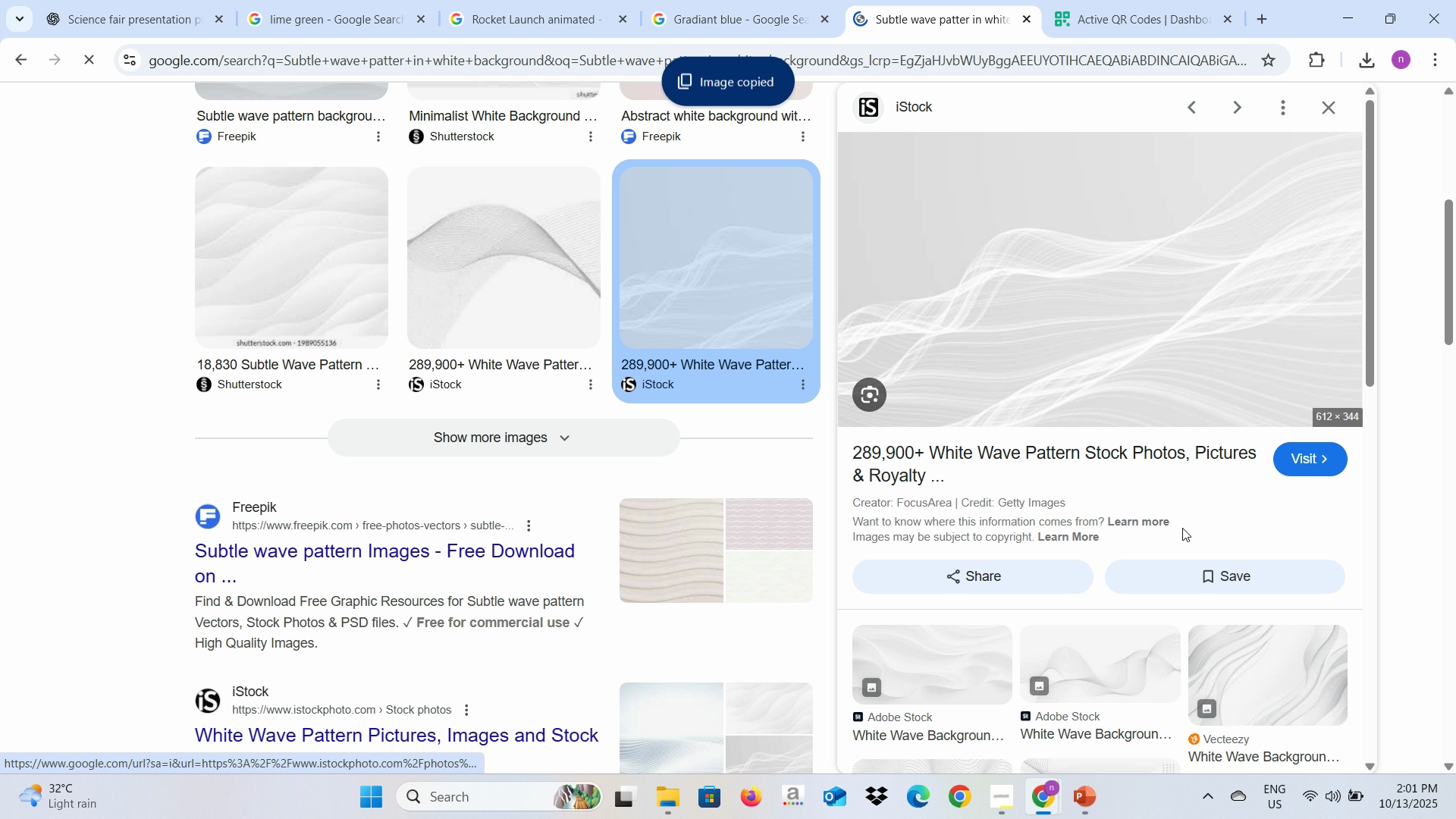 
key(Alt+AltLeft)
 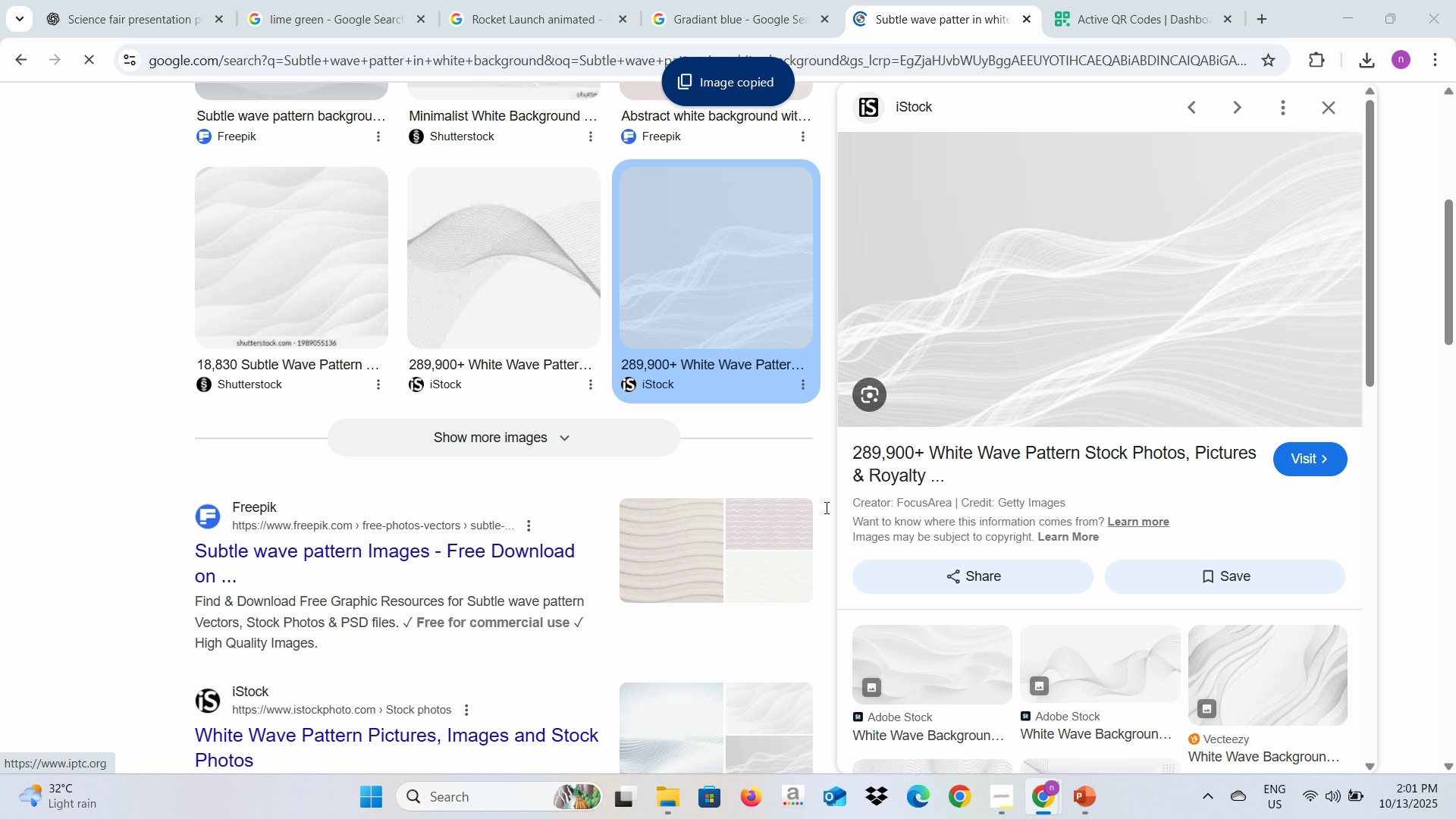 
key(Alt+Tab)
 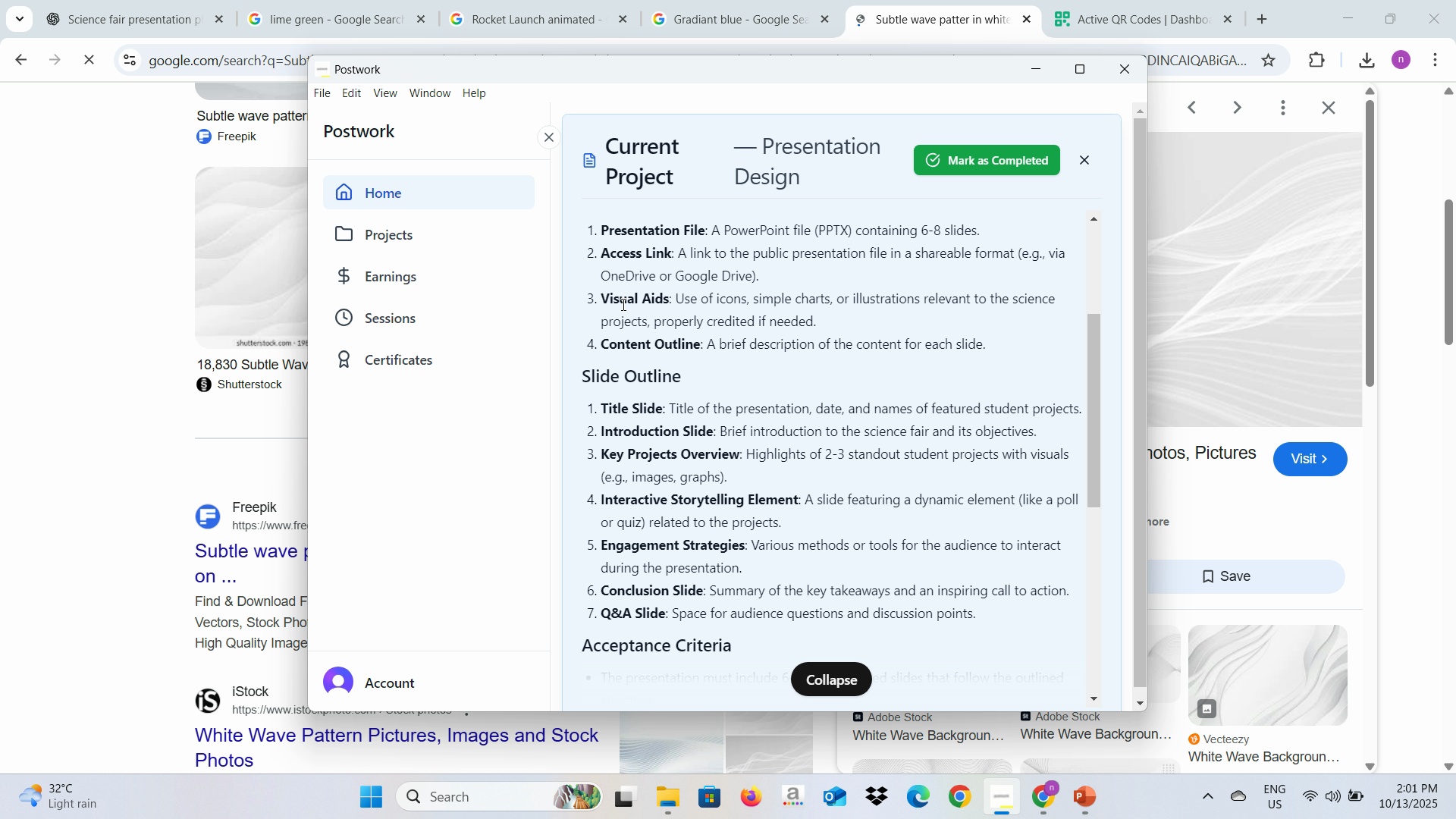 
key(Alt+Tab)
 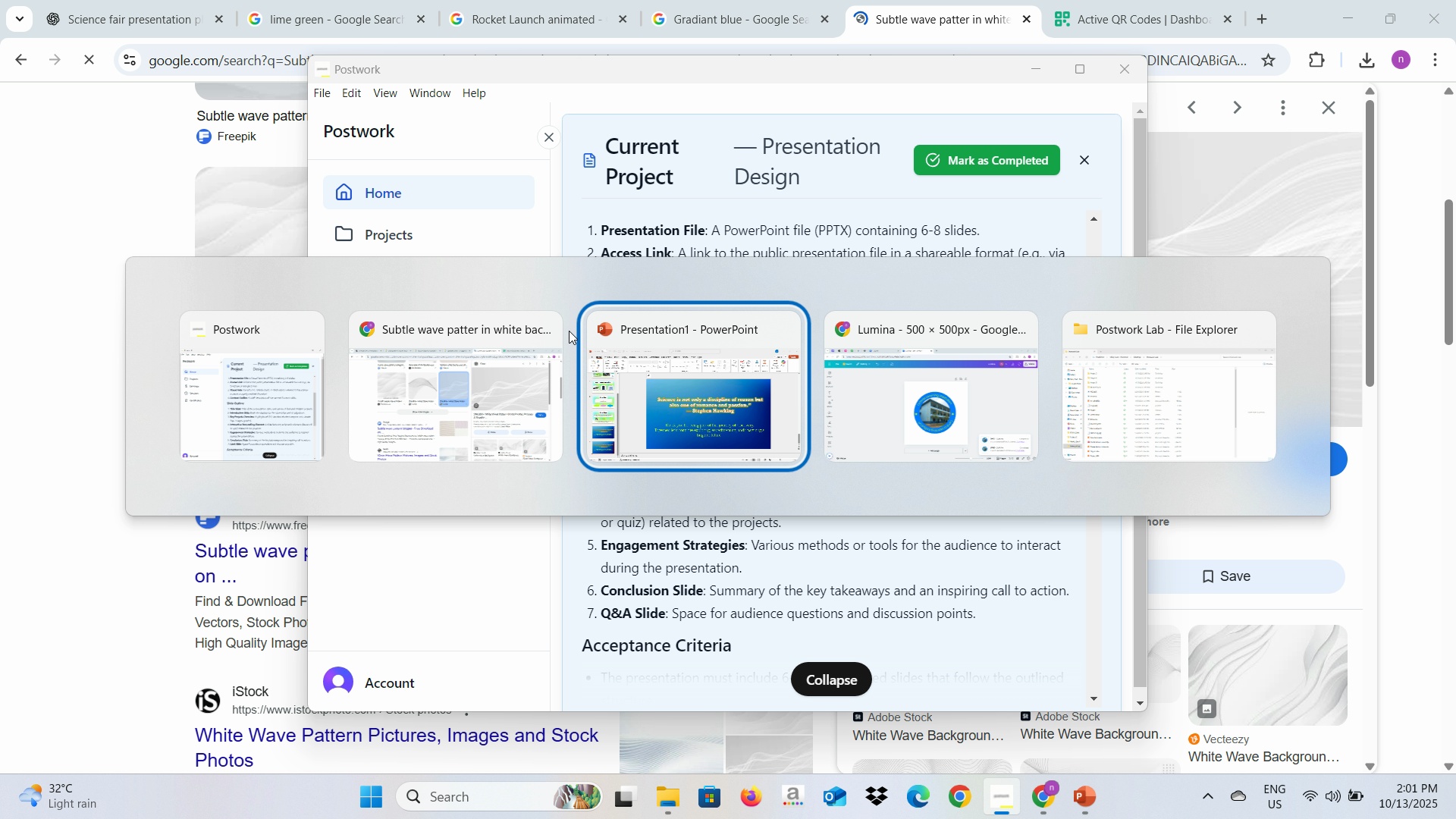 
key(Alt+Tab)
 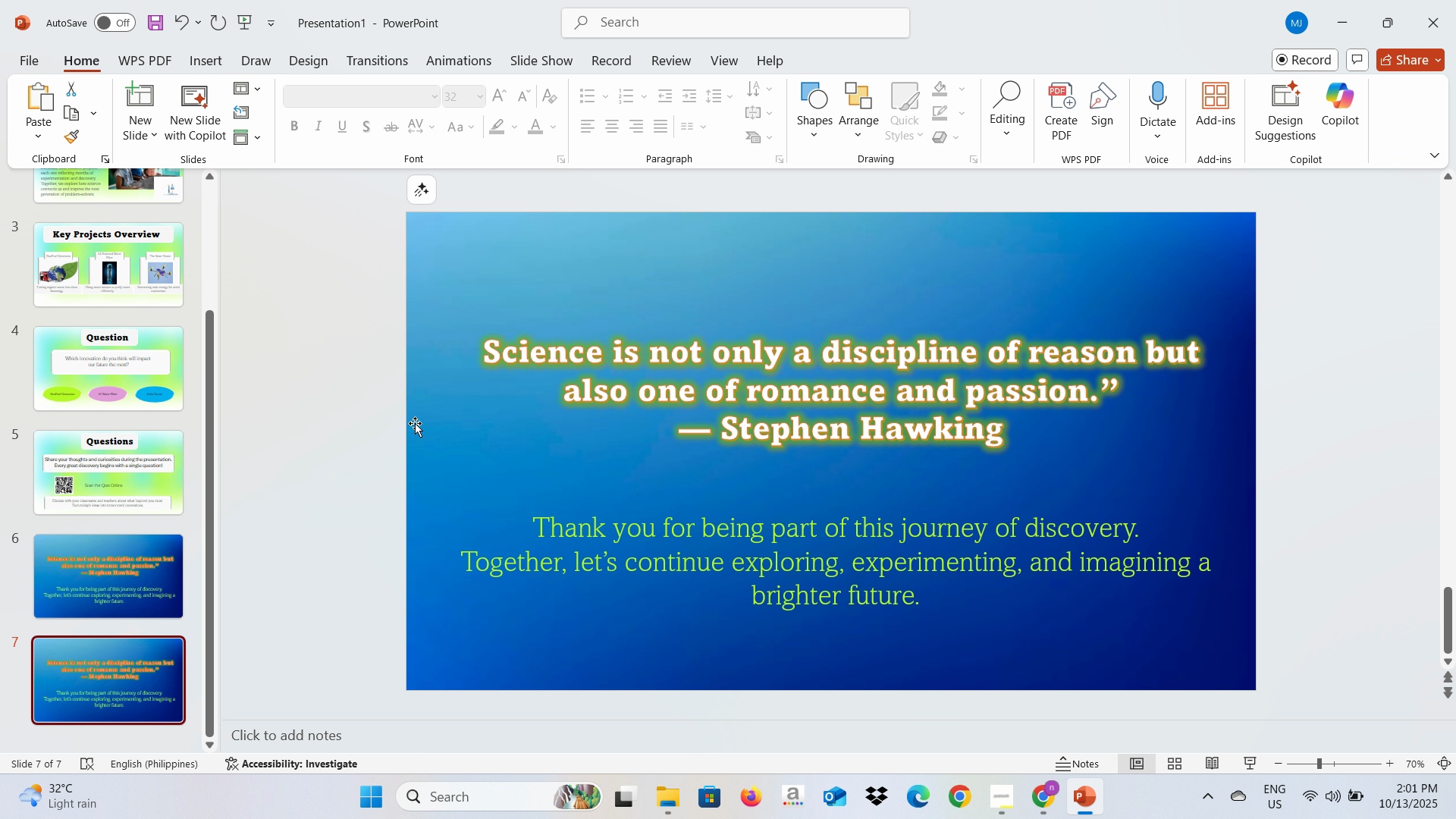 
left_click([515, 344])
 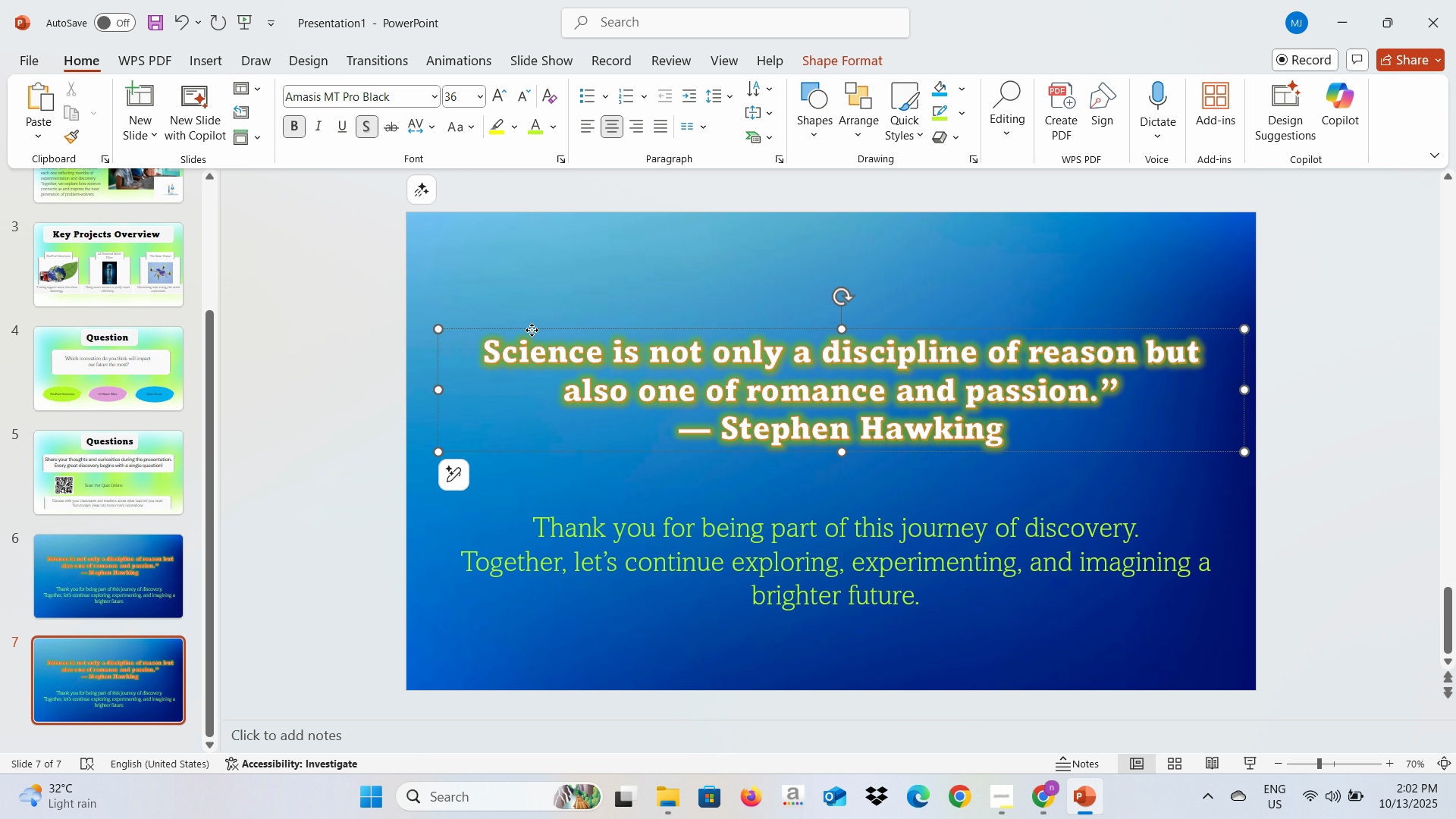 
left_click([532, 330])
 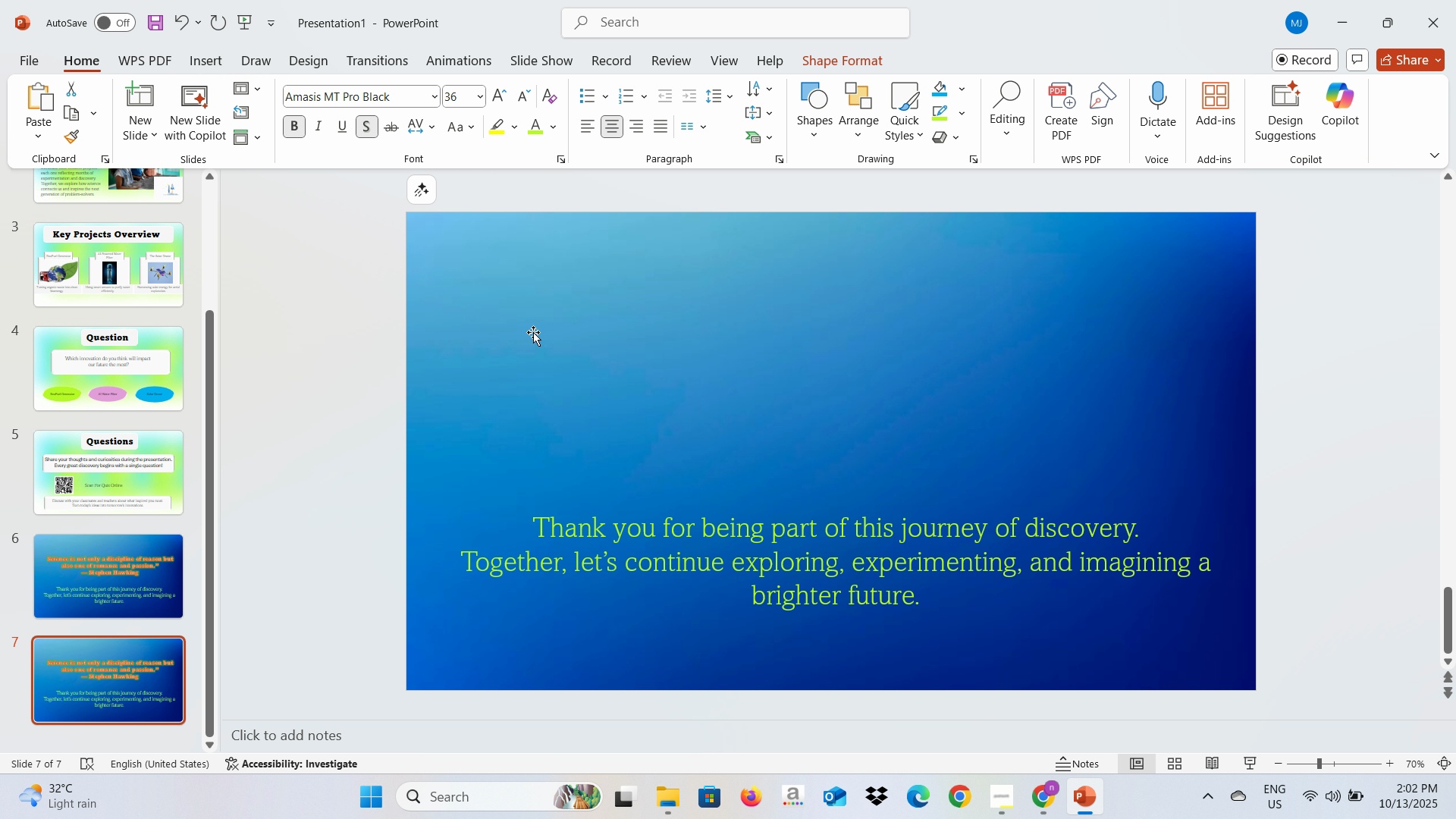 
key(Backspace)
 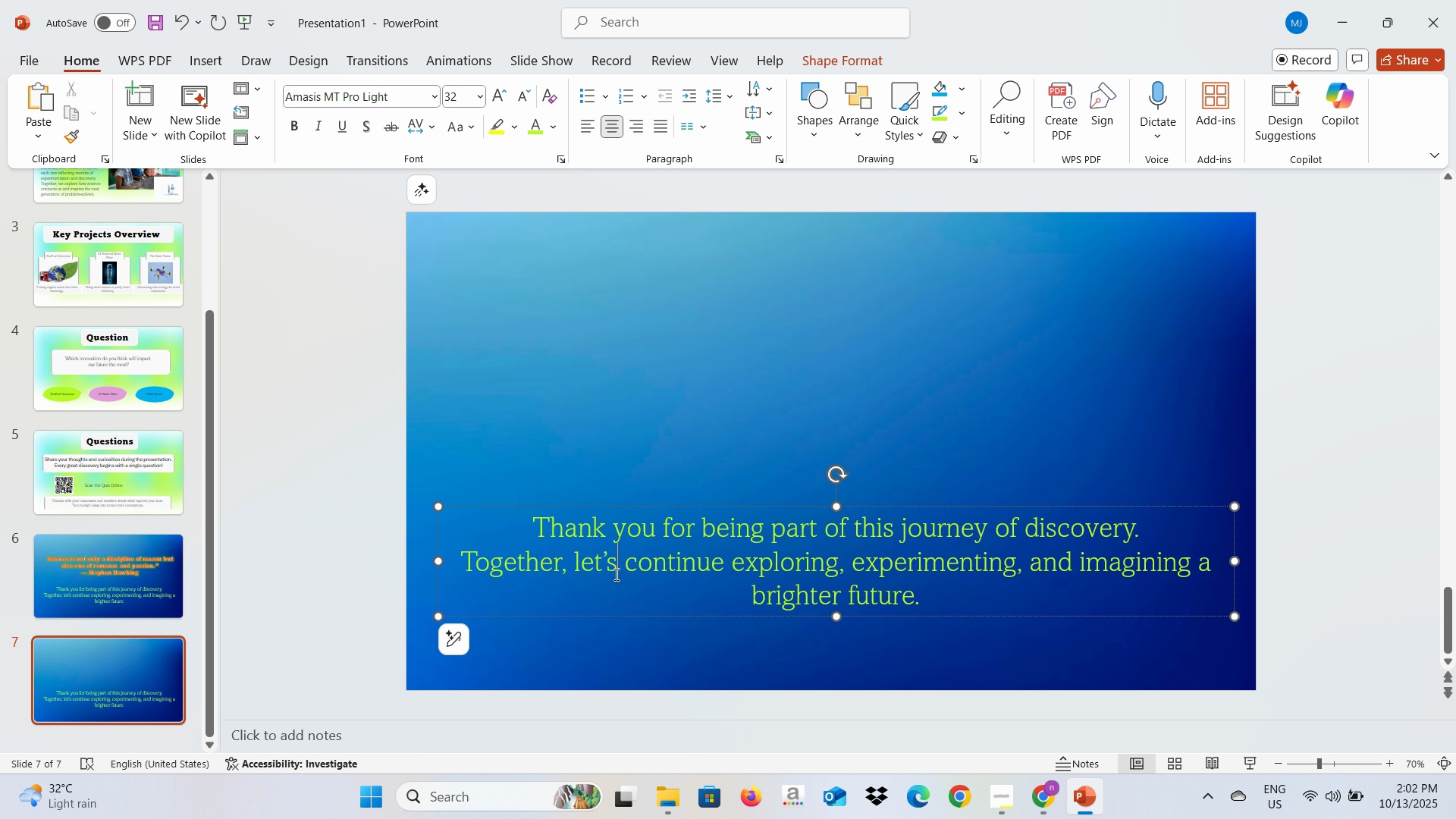 
left_click([615, 574])
 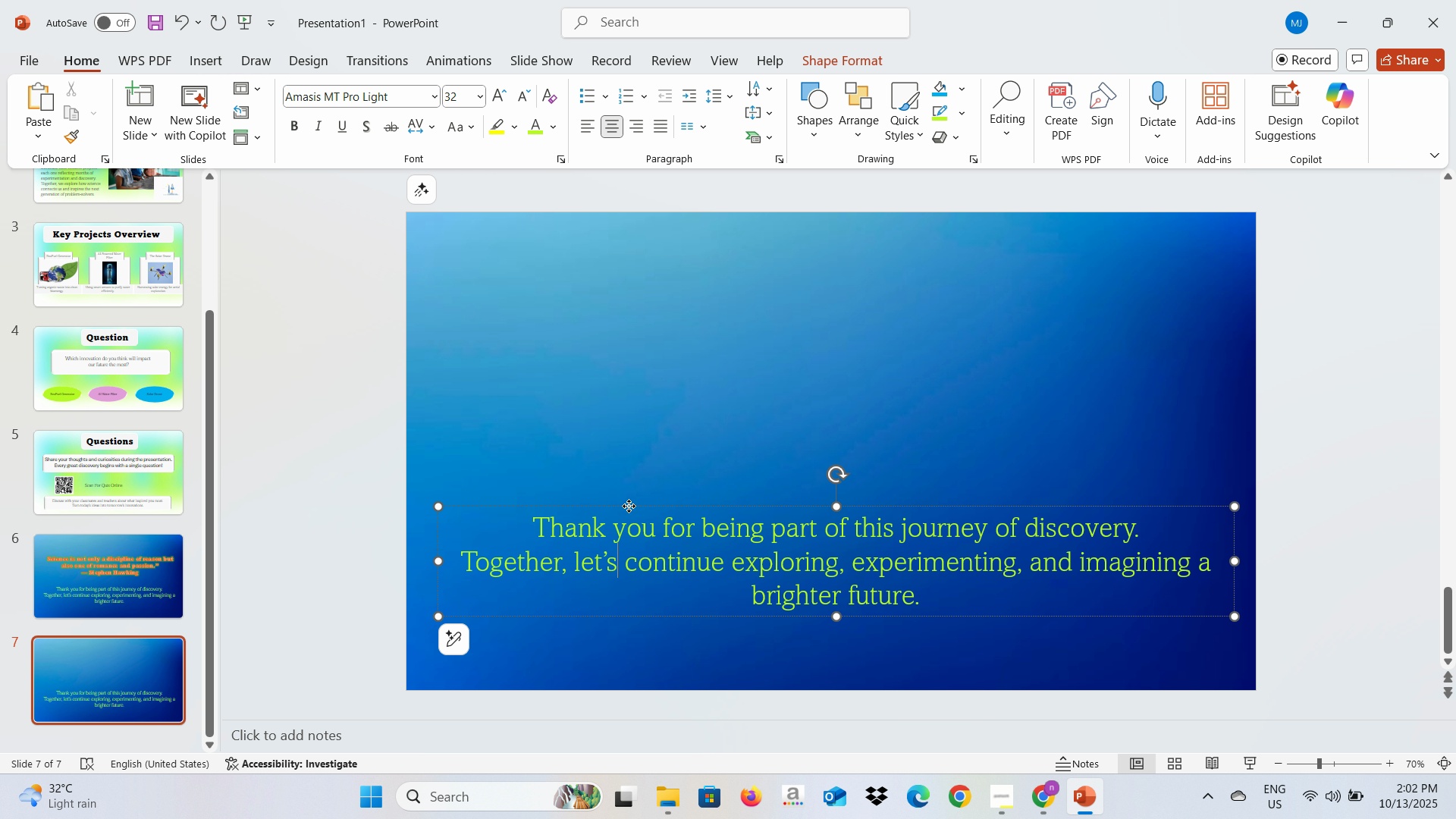 
left_click([629, 506])
 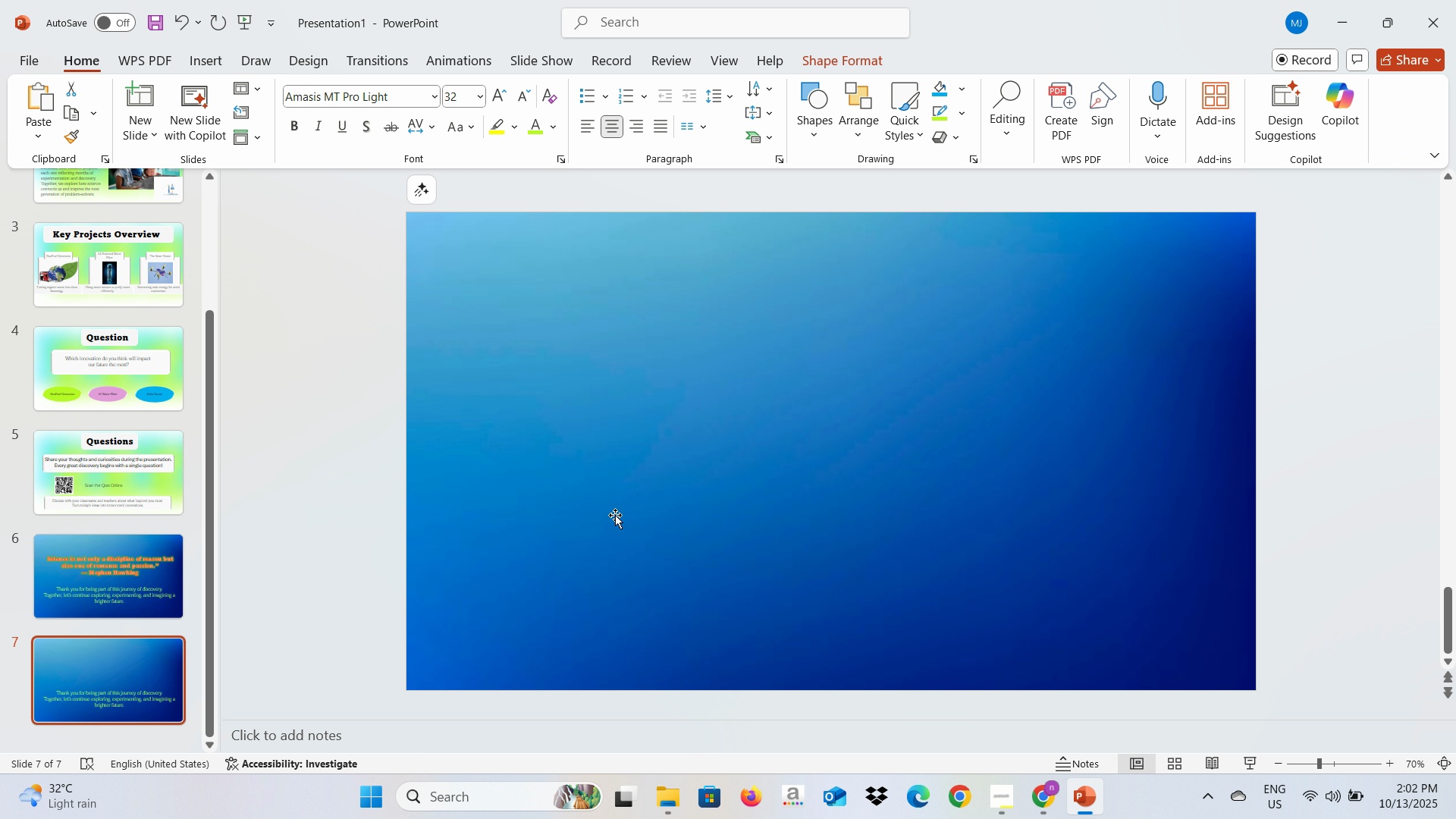 
key(Backspace)
 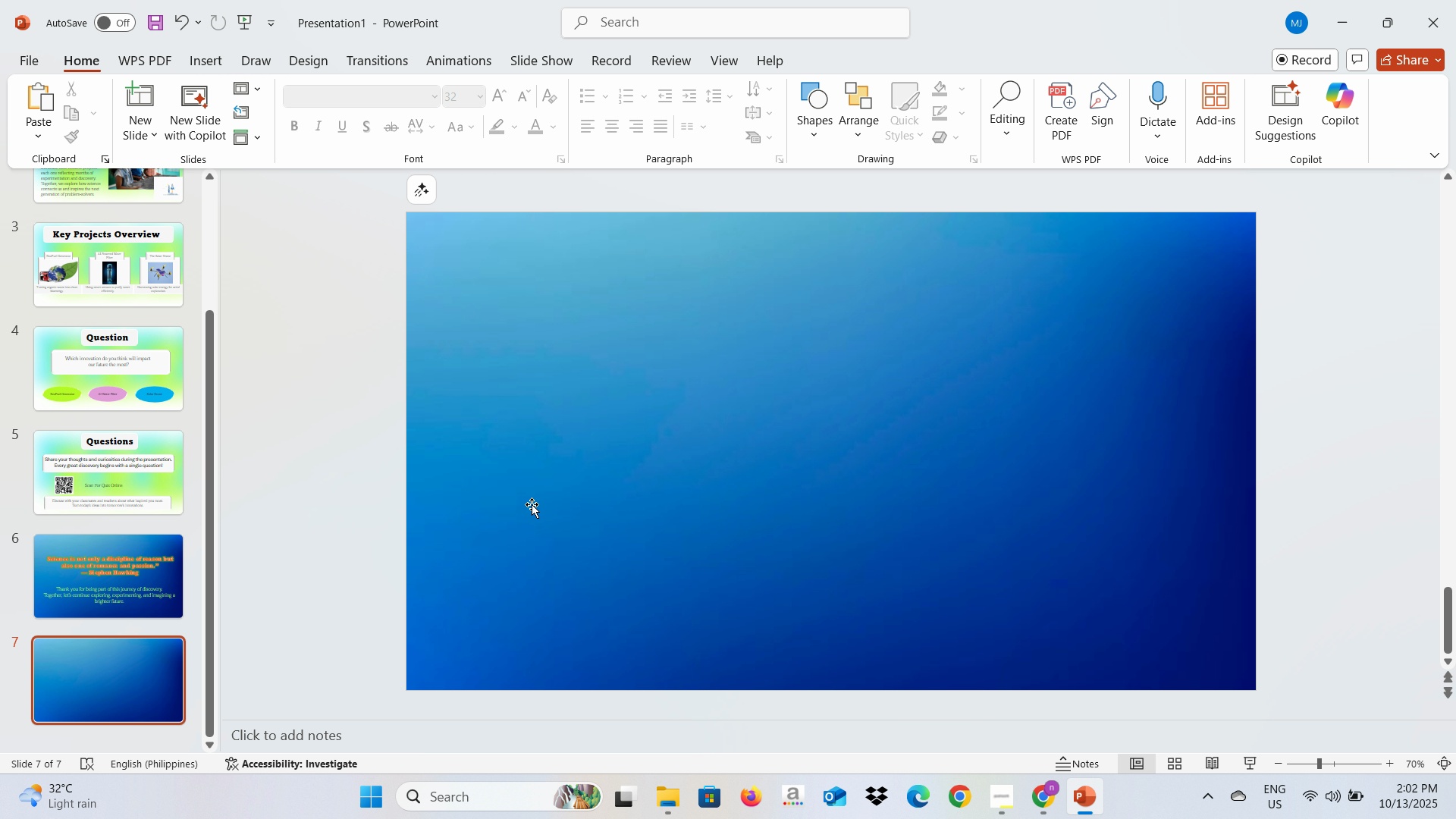 
left_click([532, 504])
 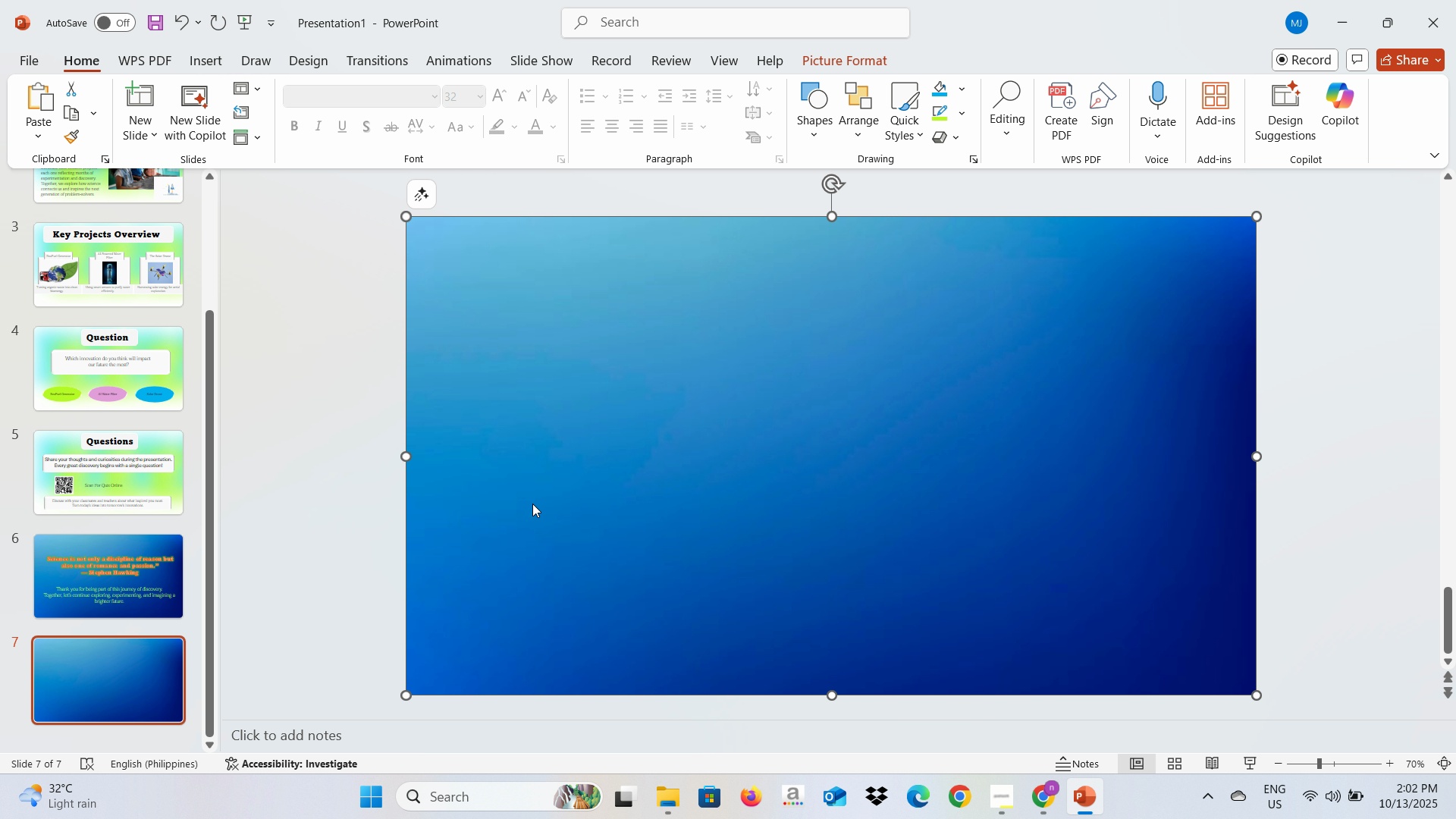 
key(Backspace)
 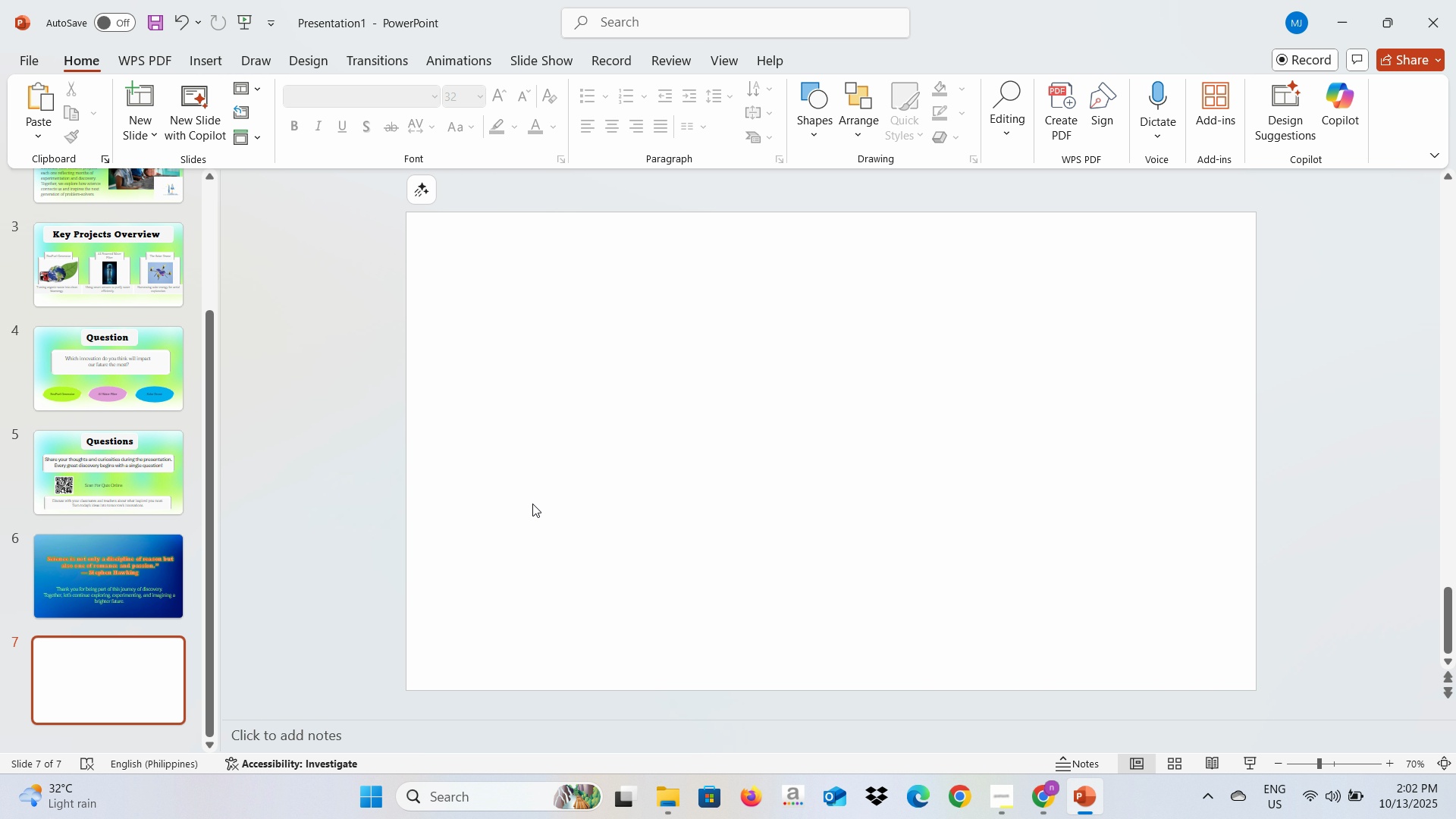 
key(Control+V)
 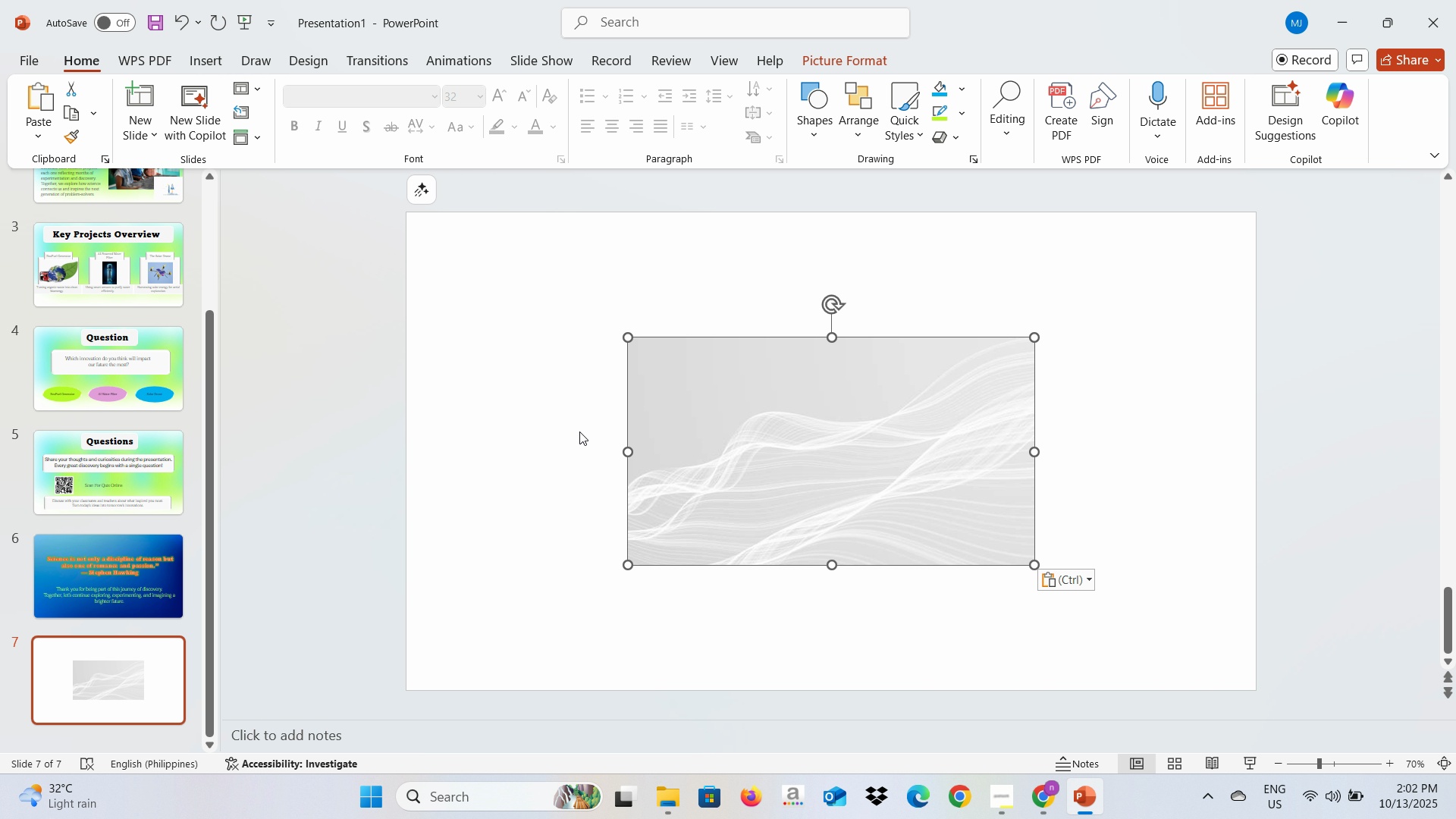 
left_click_drag(start_coordinate=[676, 421], to_coordinate=[455, 298])
 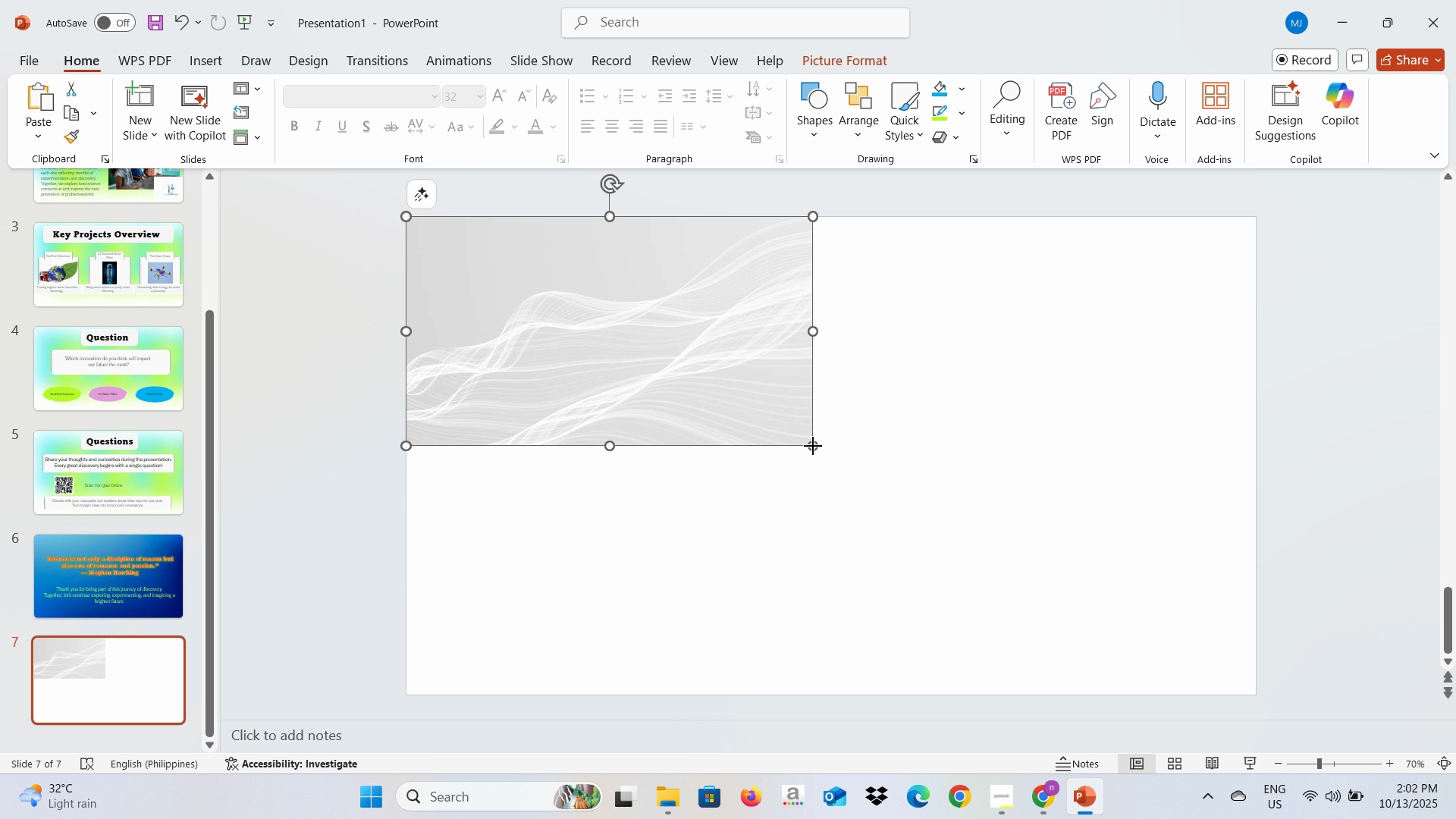 
left_click_drag(start_coordinate=[813, 446], to_coordinate=[1255, 689])
 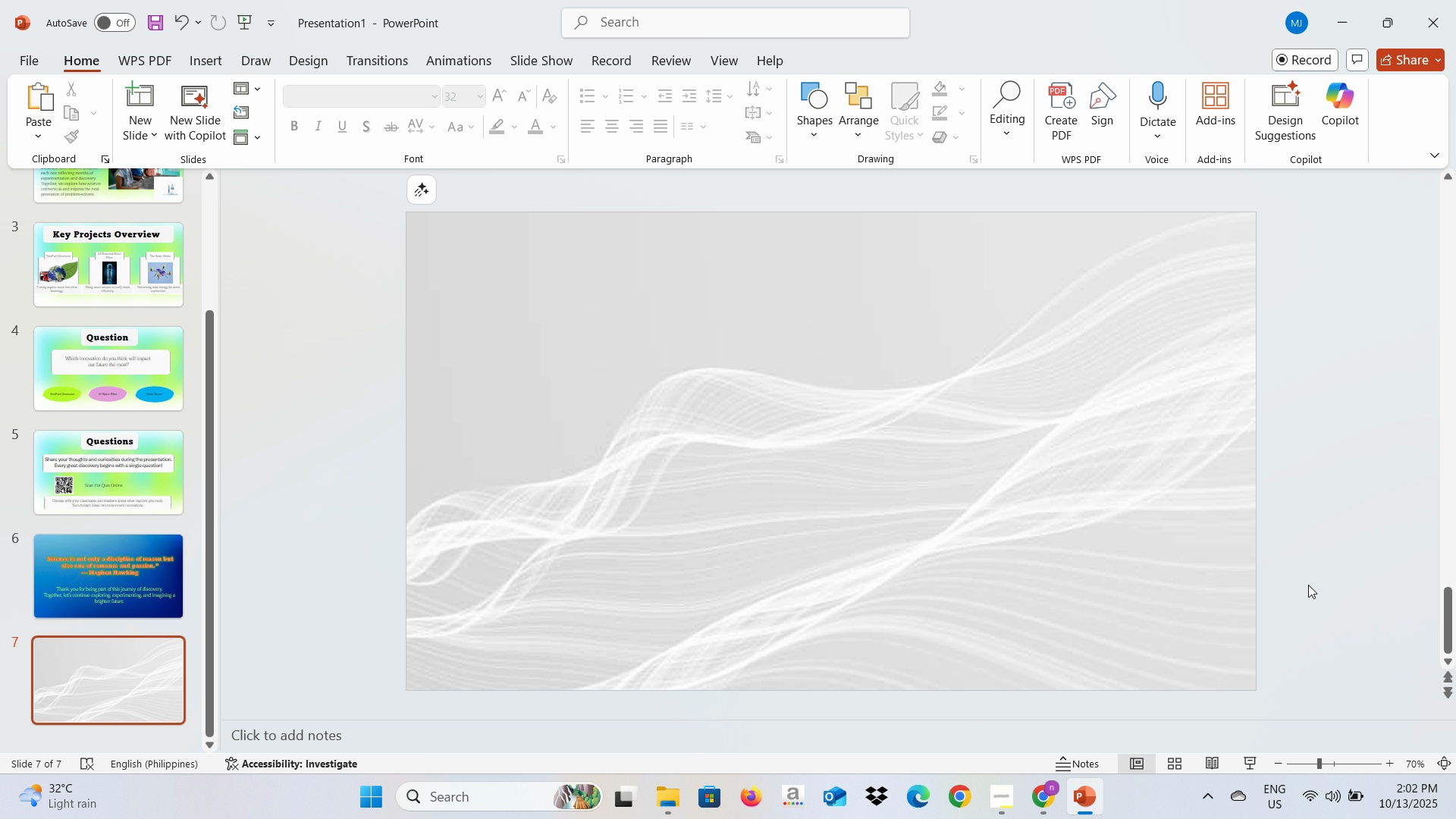 
left_click([1308, 585])
 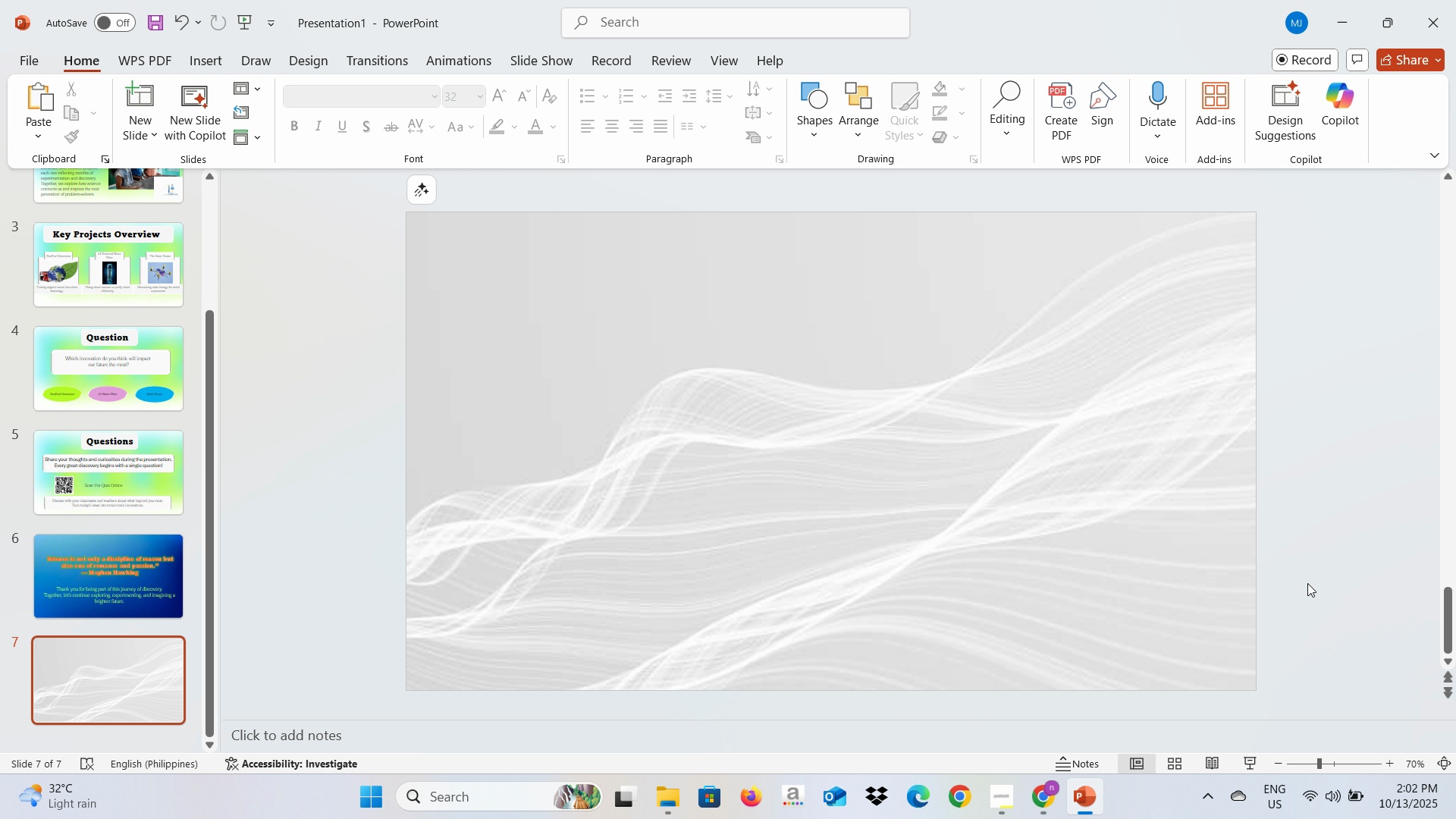 
key(Alt+AltLeft)
 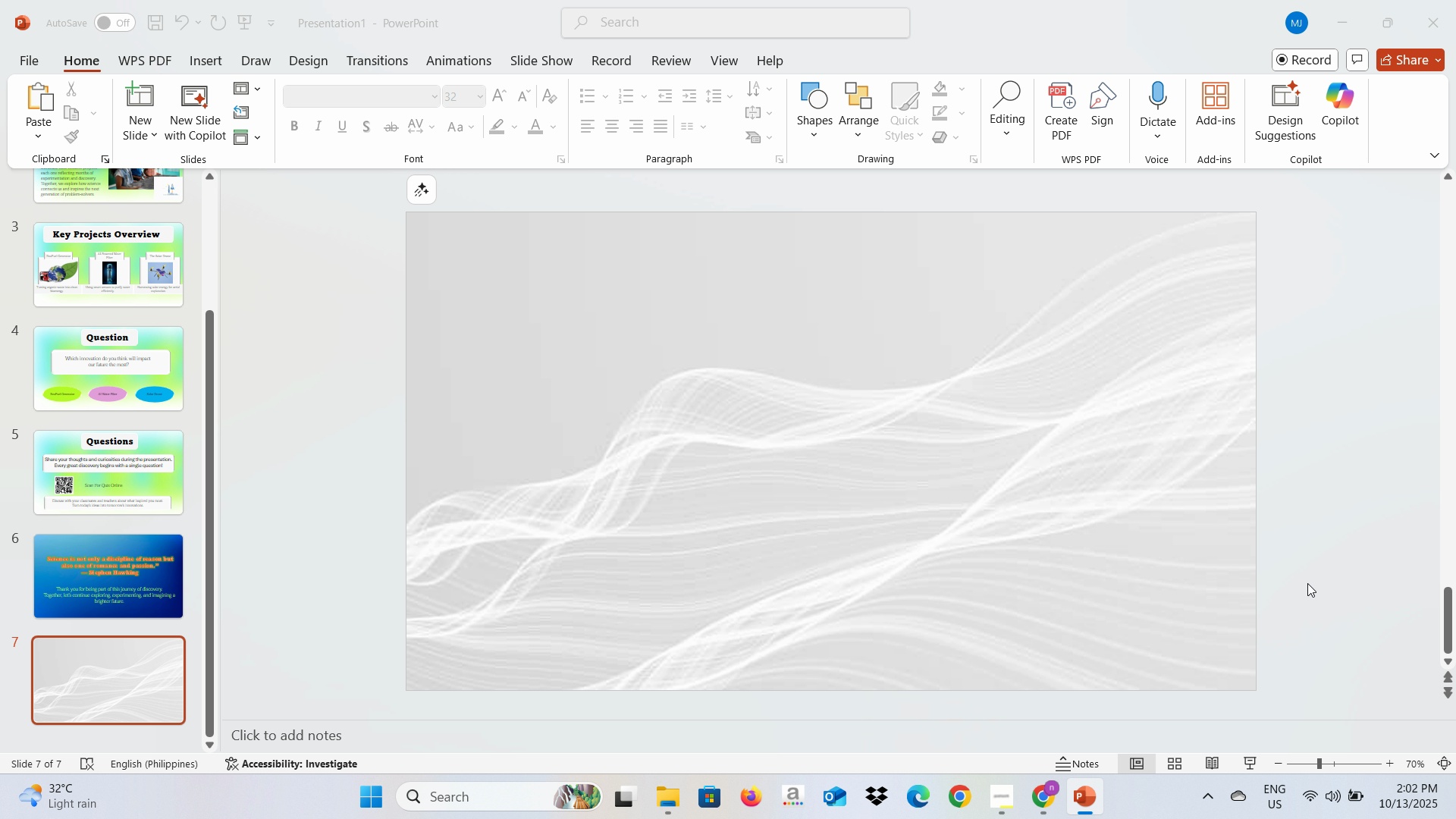 
key(Alt+Tab)